 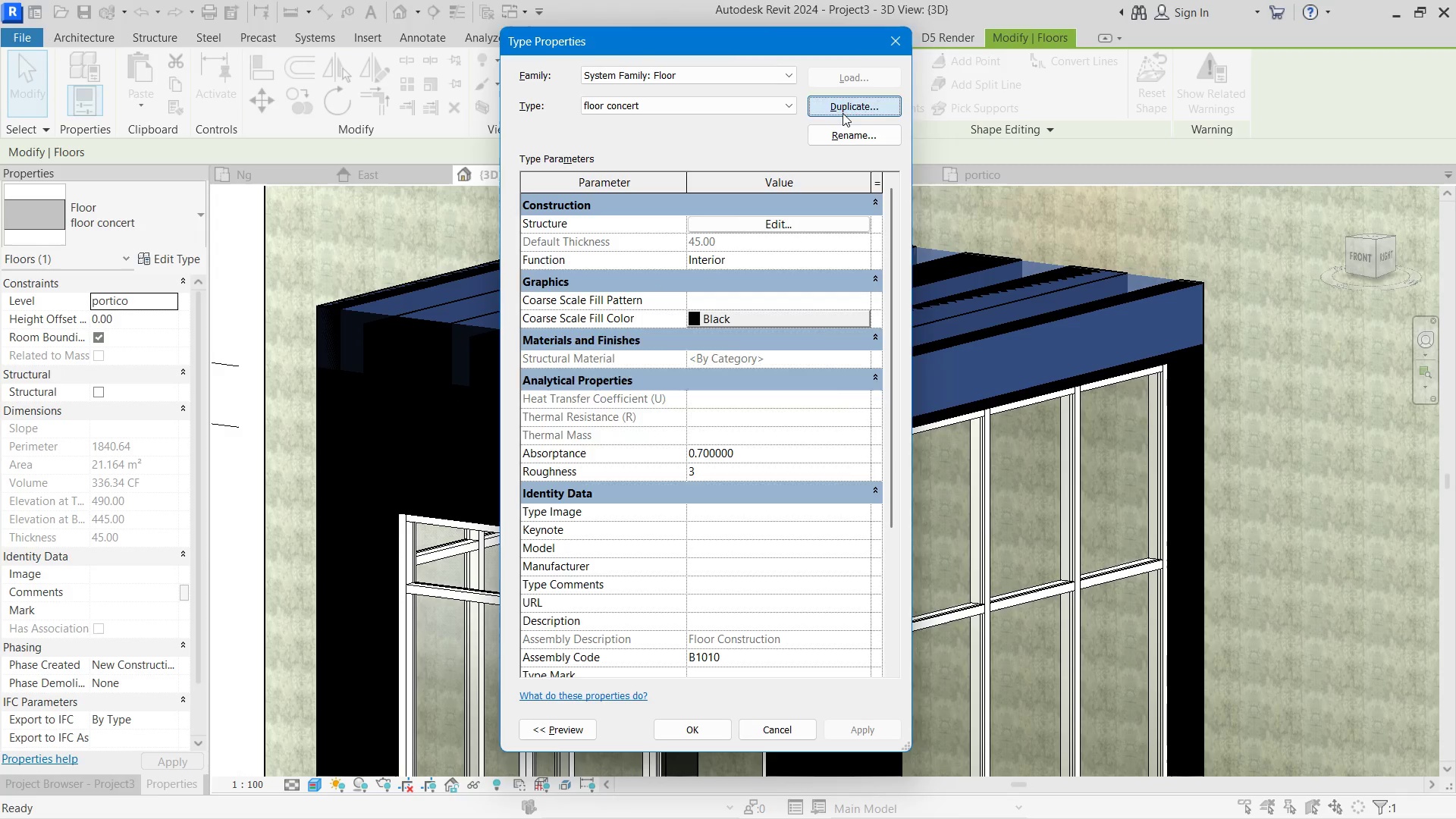 
key(Control+V)
 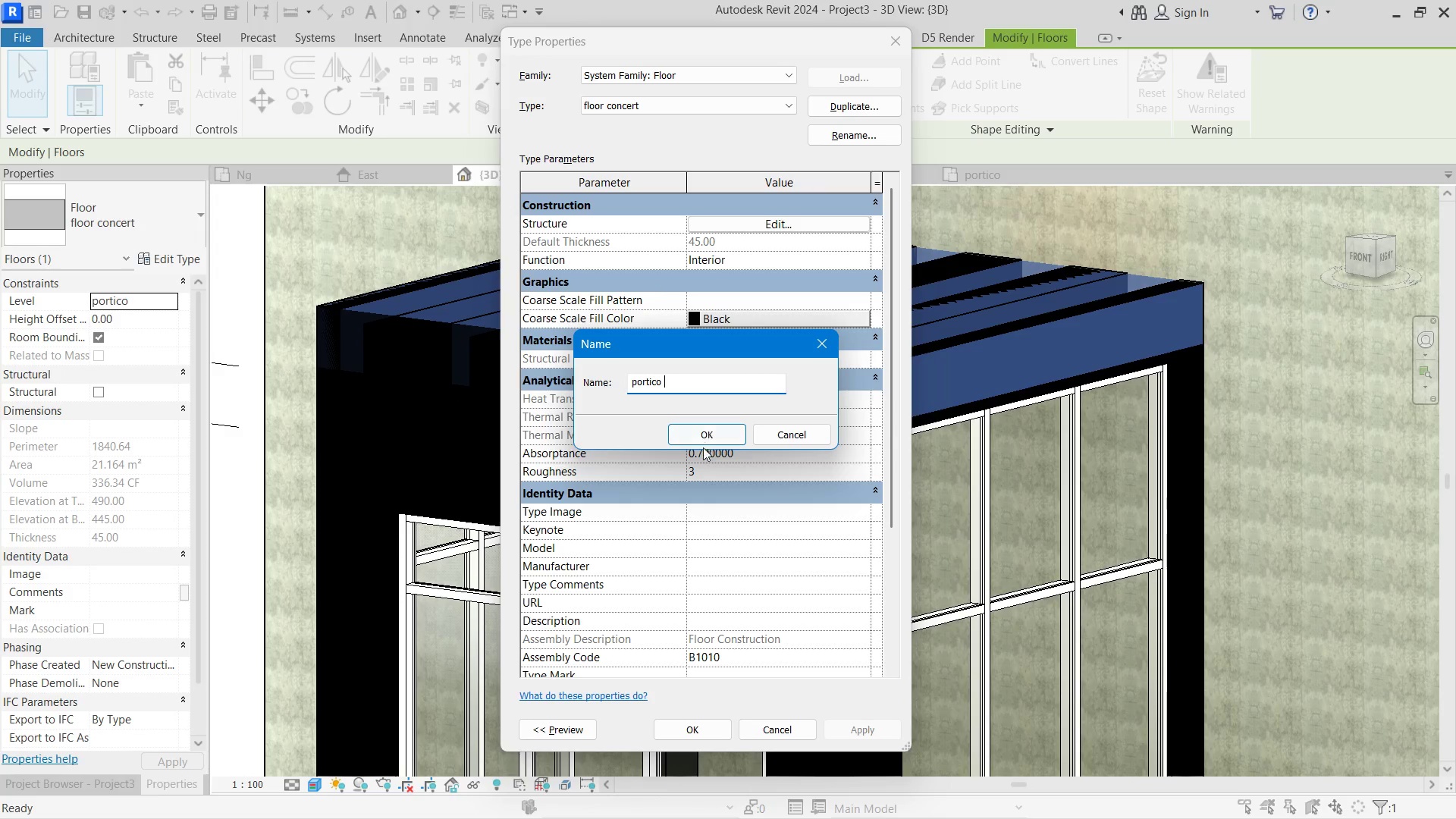 
left_click([707, 430])
 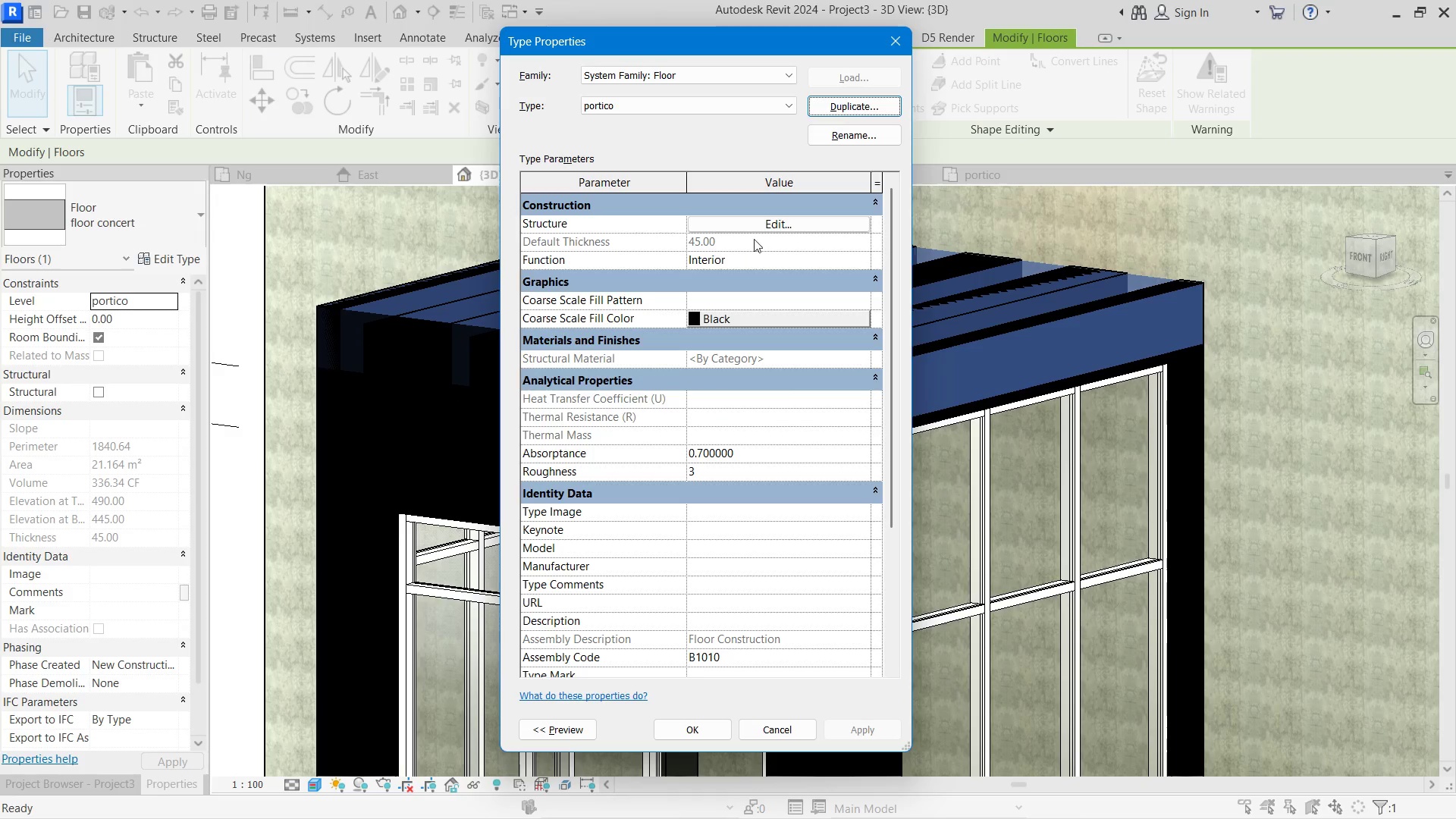 
left_click([756, 221])
 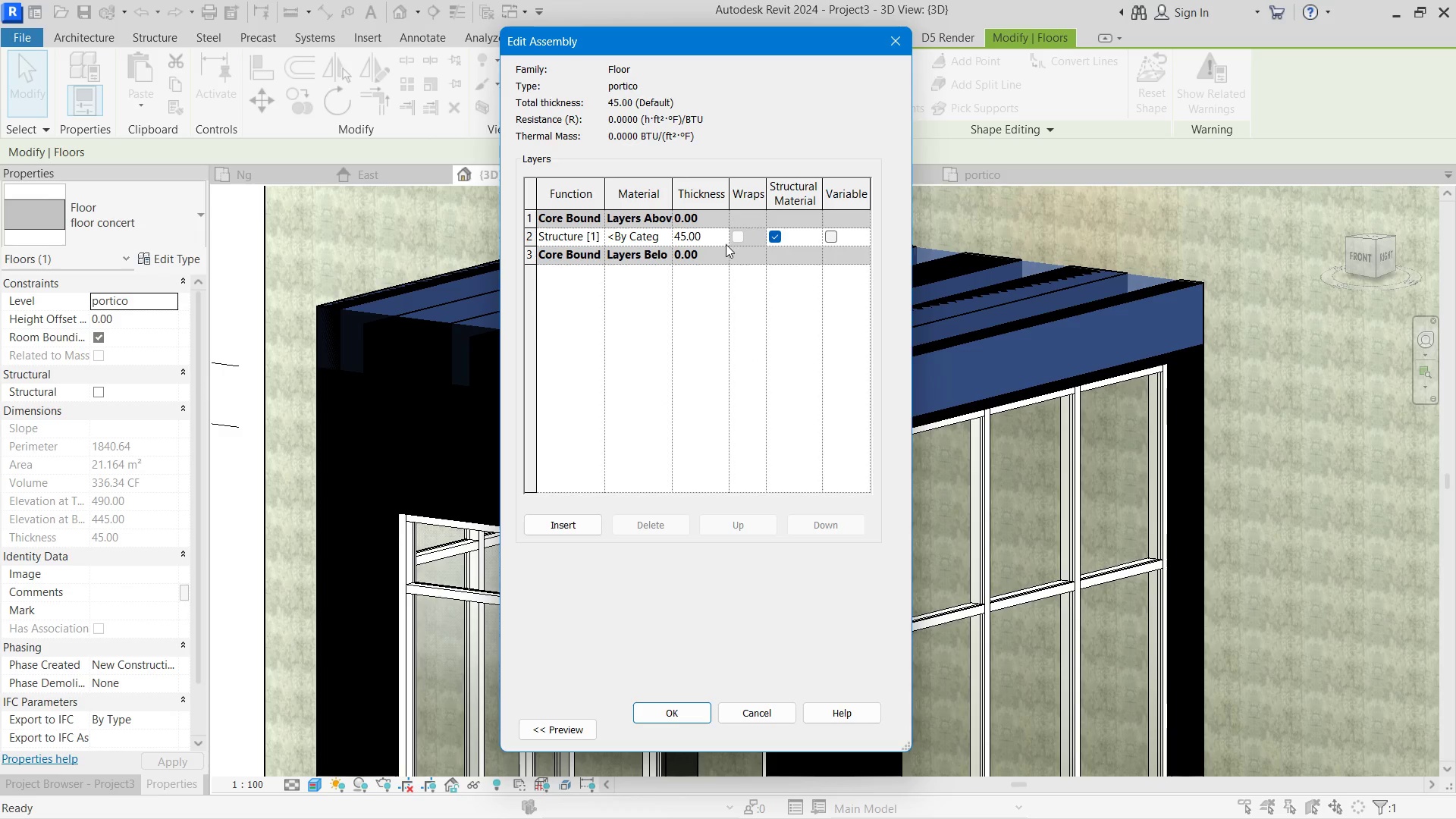 
left_click([723, 238])
 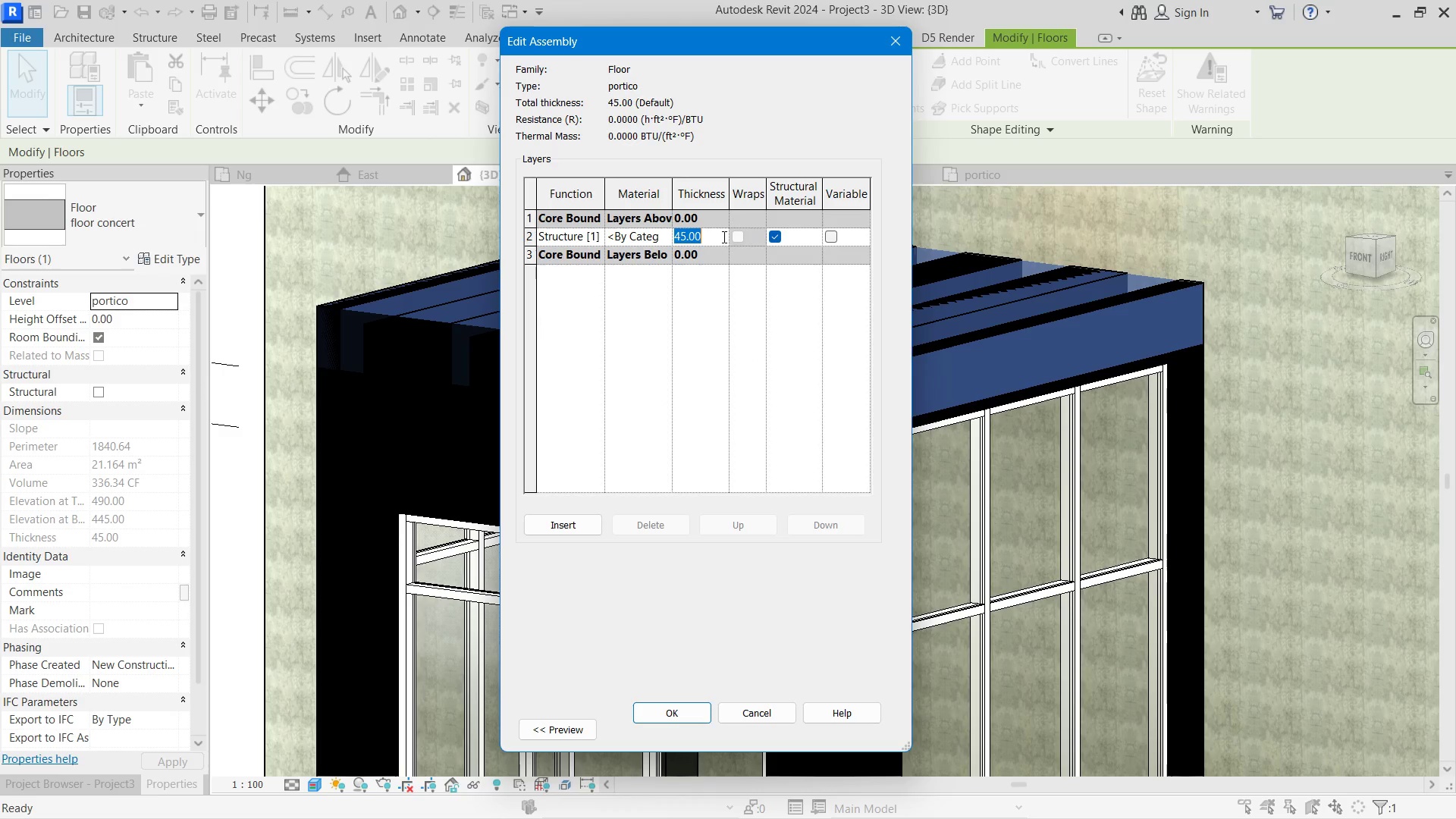 
left_click_drag(start_coordinate=[723, 237], to_coordinate=[630, 237])
 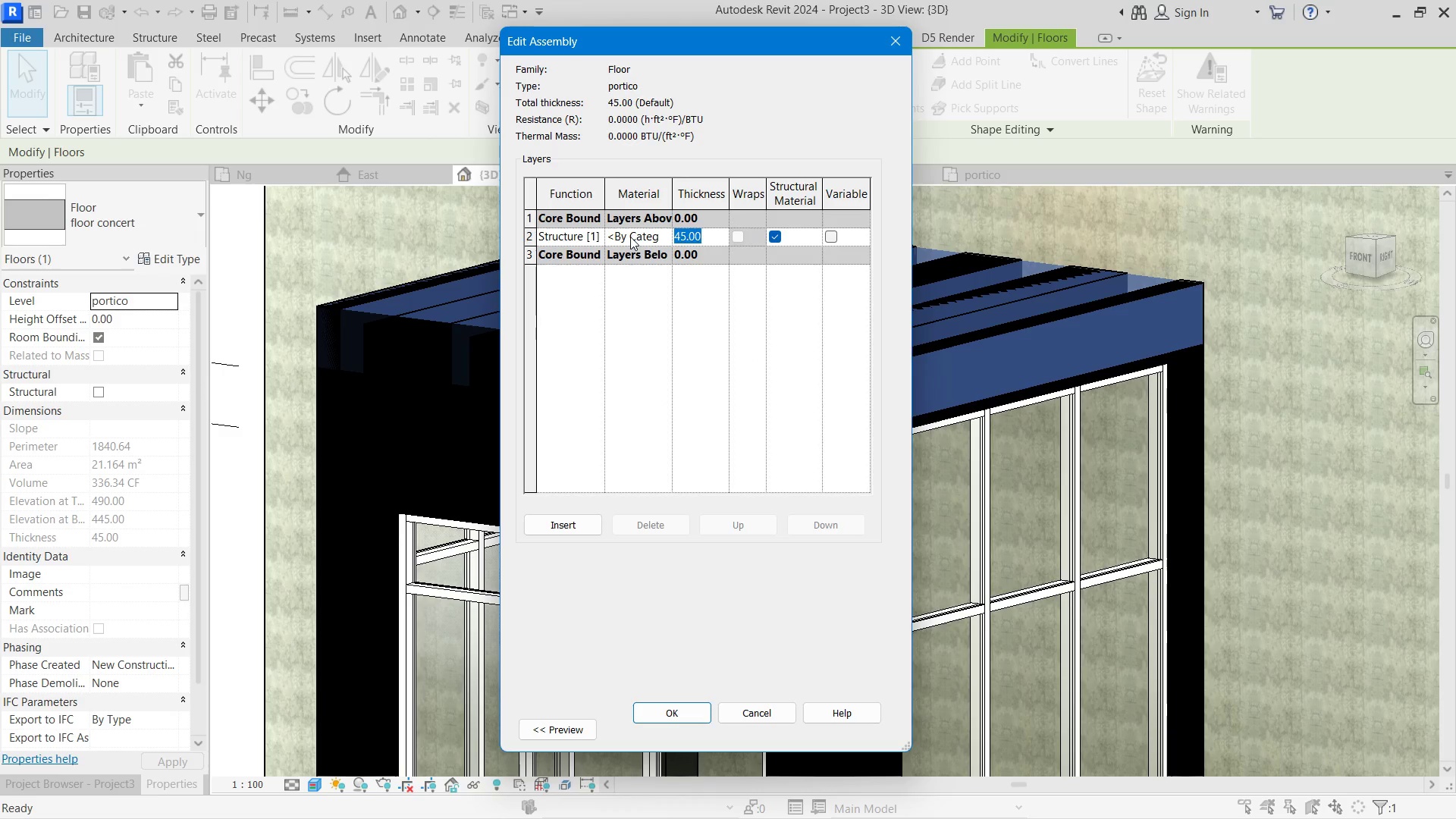 
key(Numpad2)
 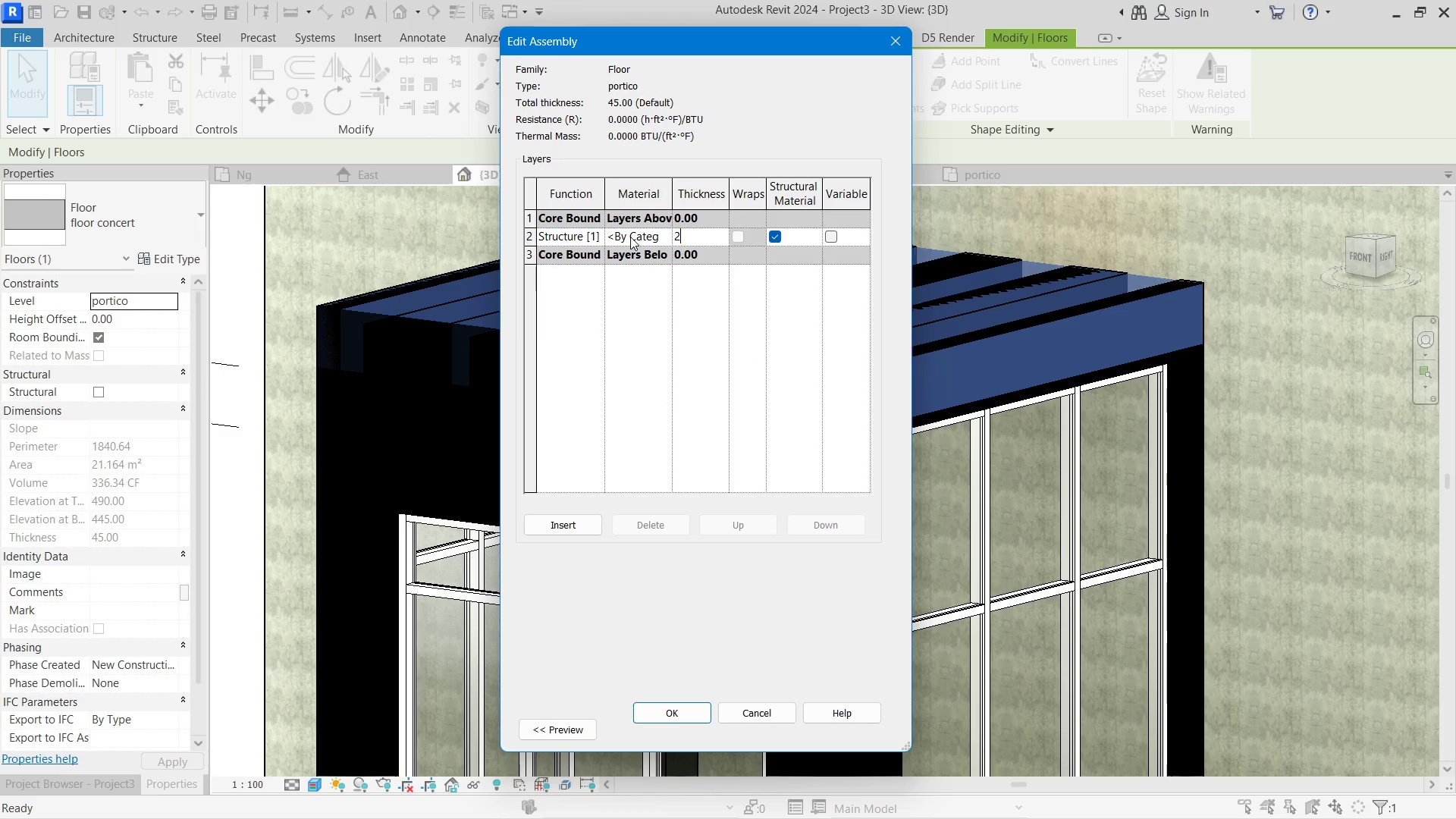 
key(Numpad0)
 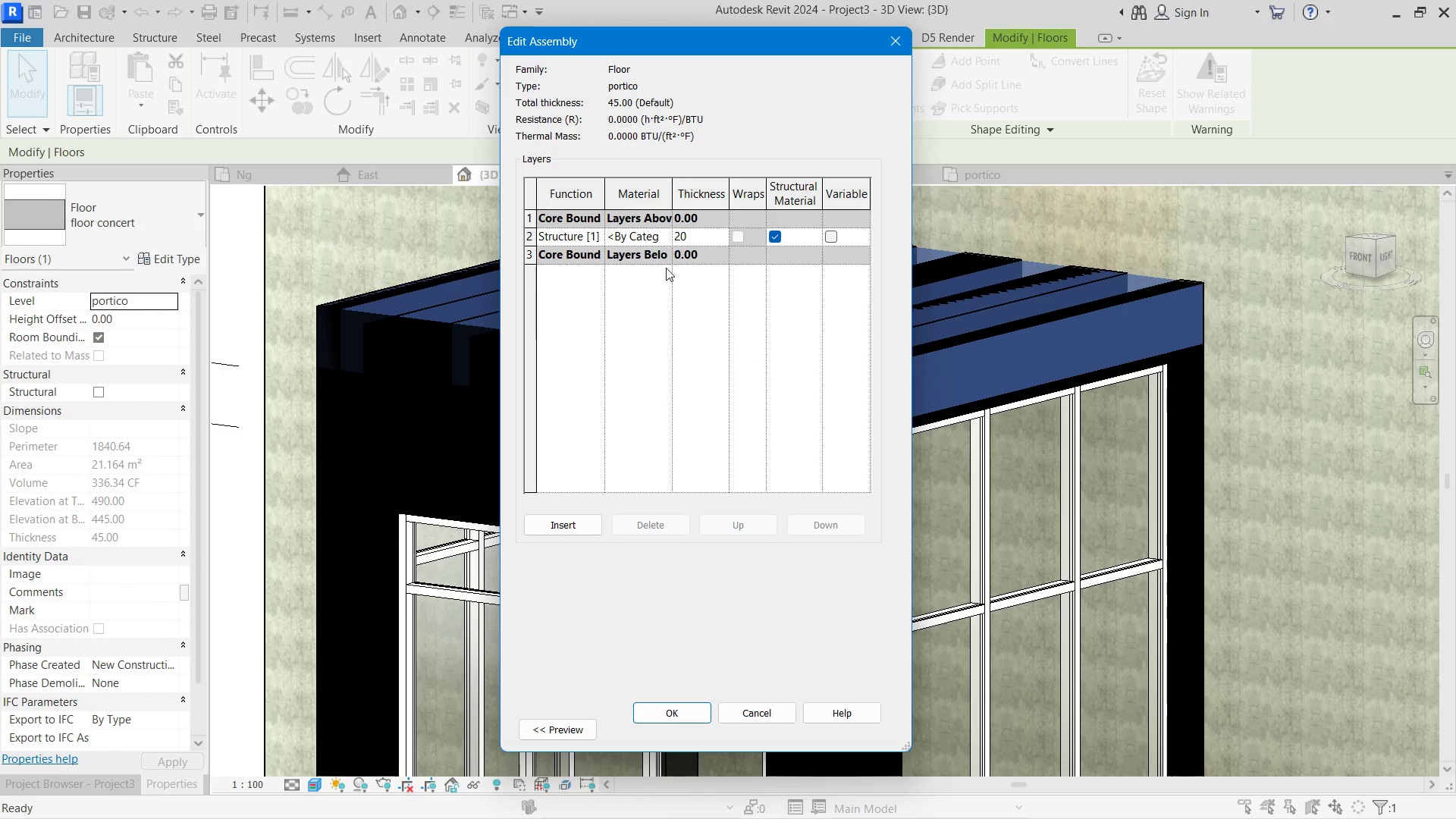 
left_click([667, 230])
 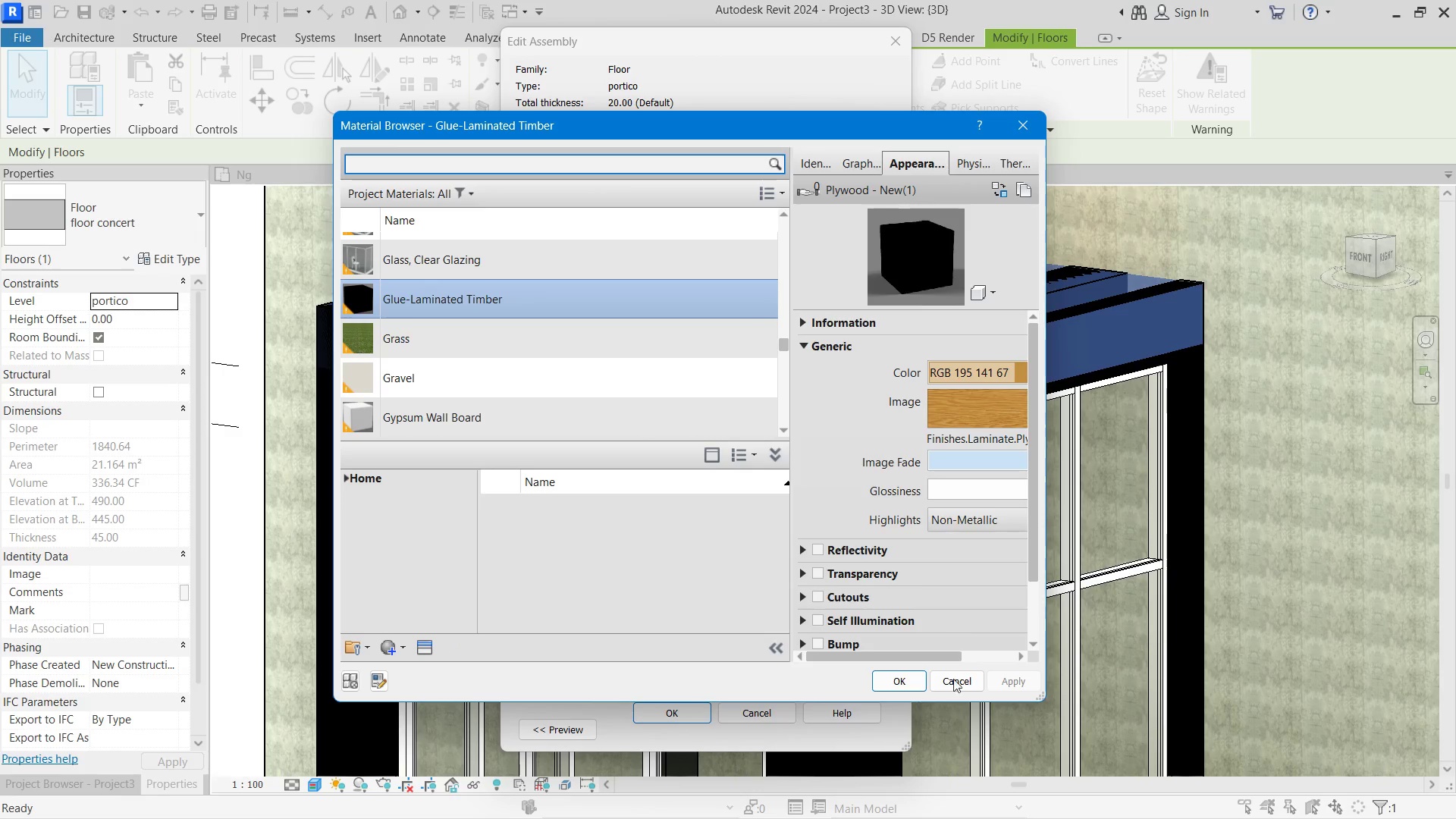 
left_click([890, 680])
 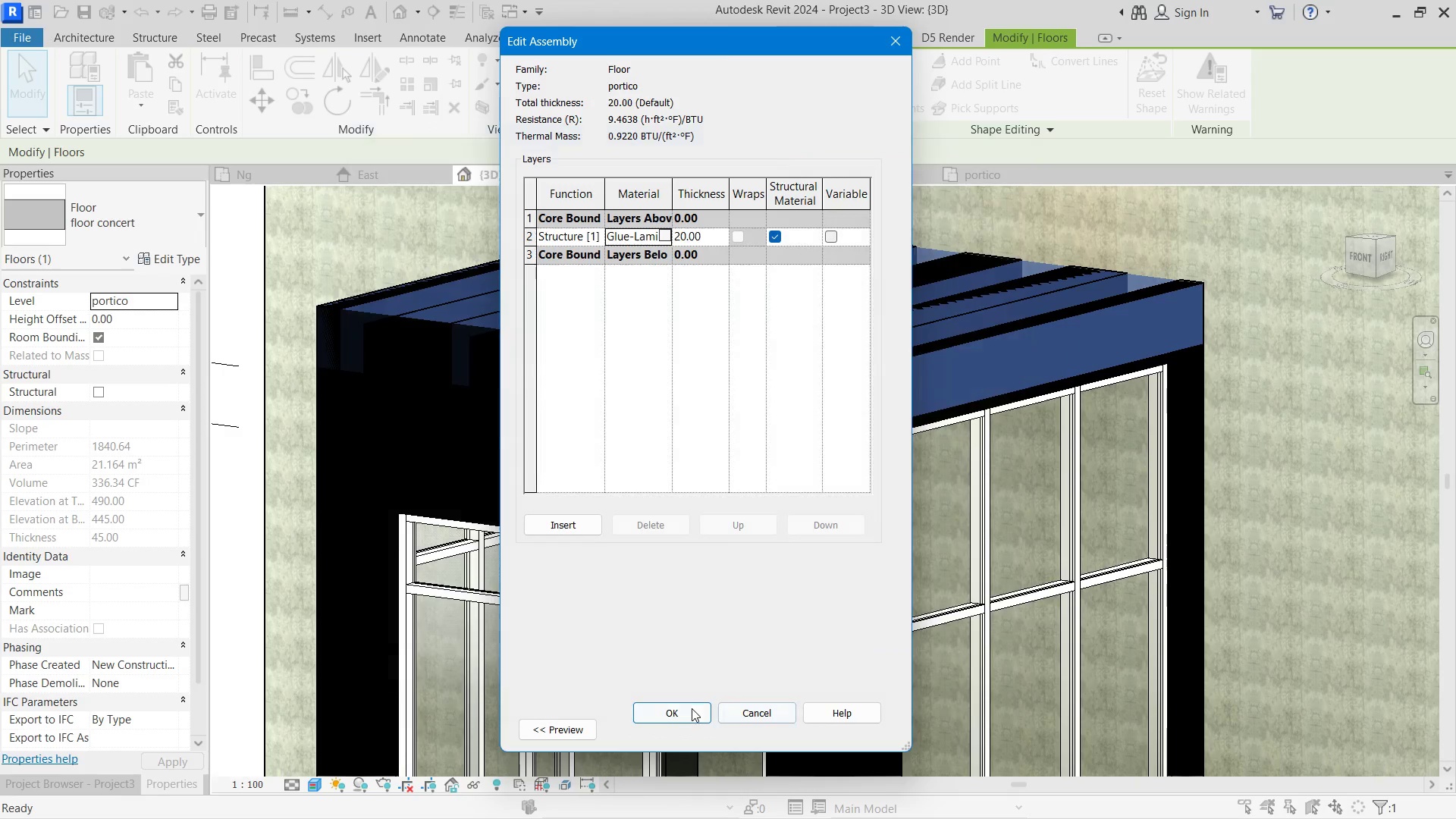 
left_click_drag(start_coordinate=[684, 711], to_coordinate=[688, 711])
 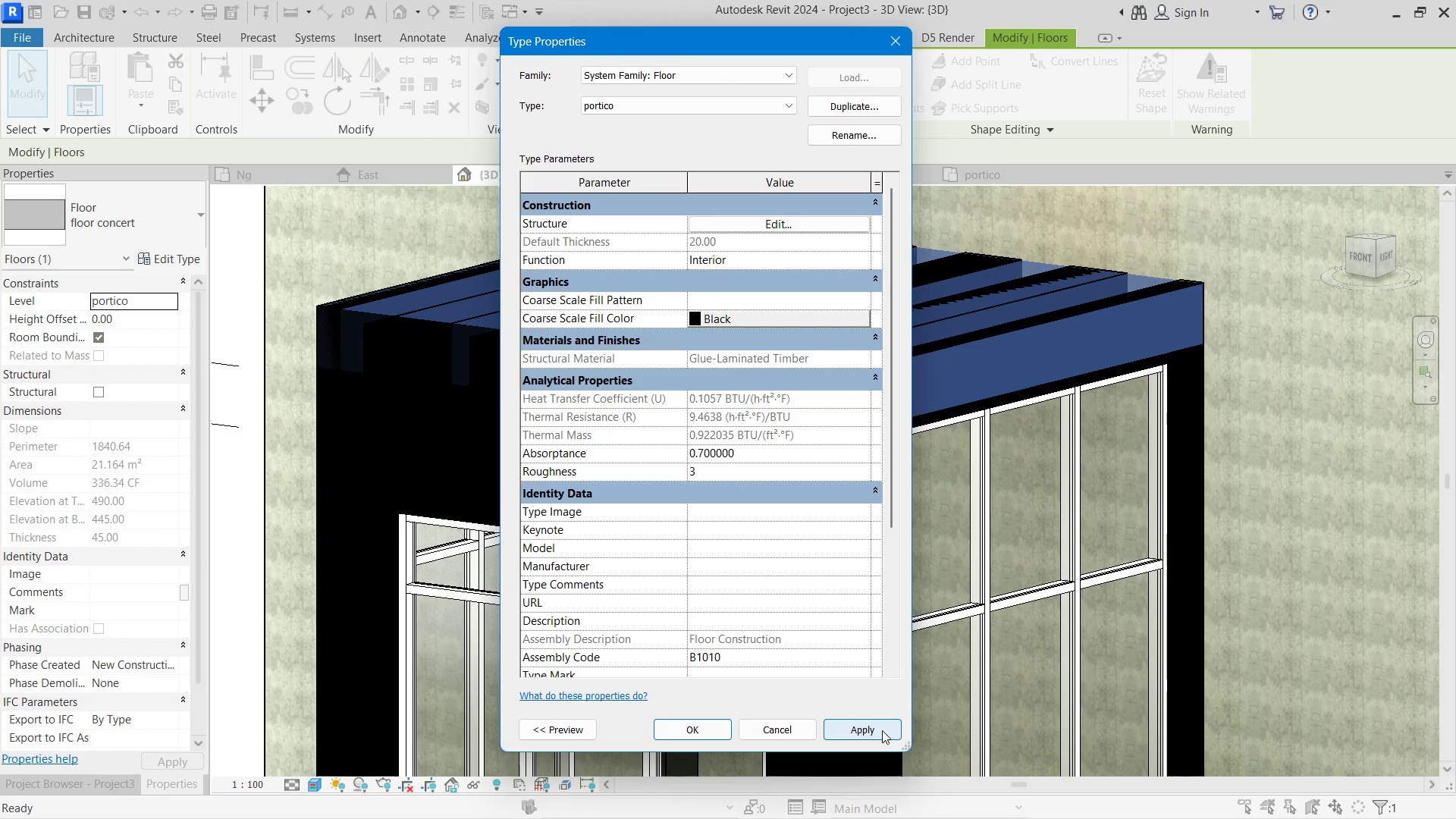 
triple_click([882, 730])
 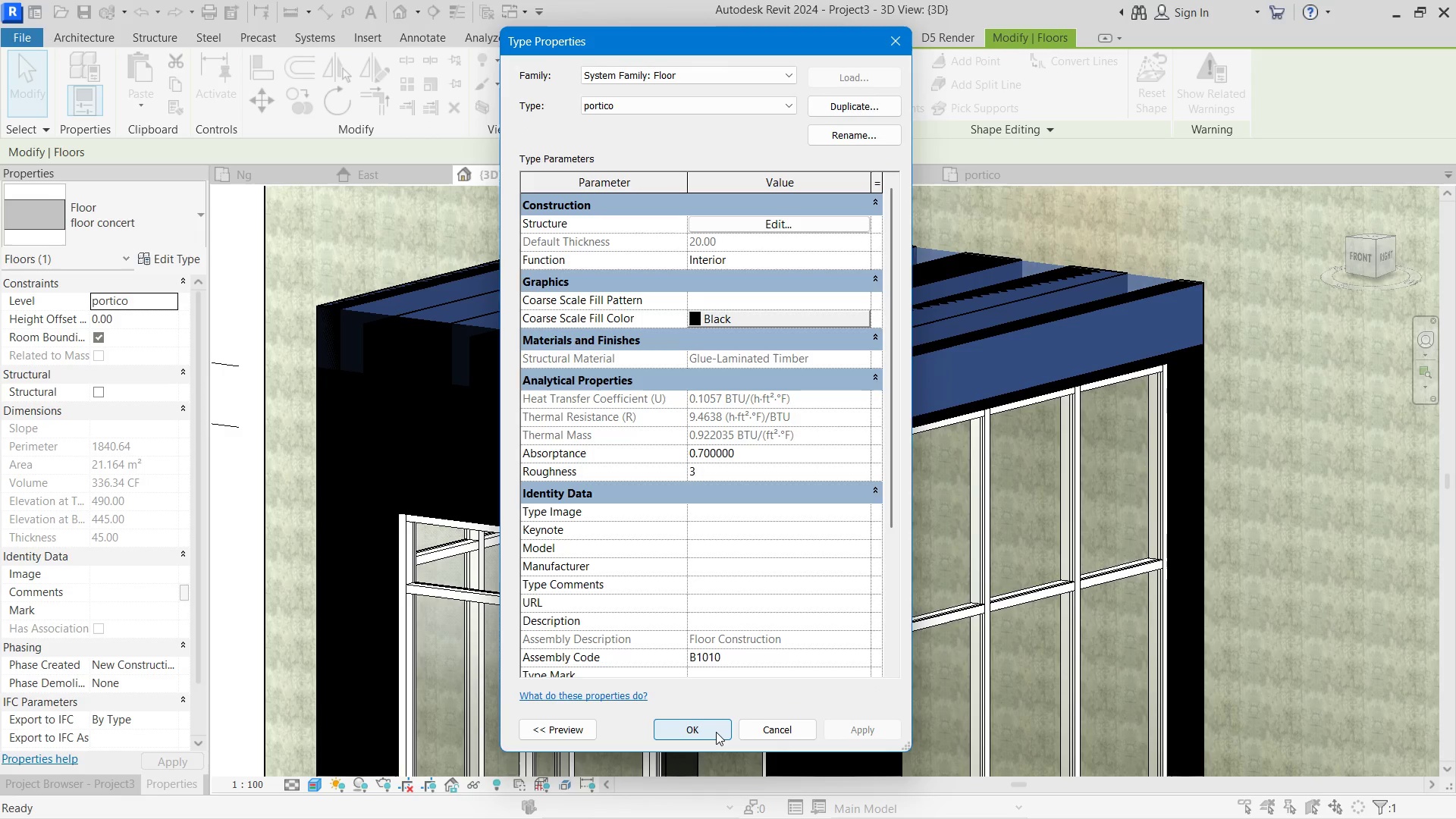 
left_click([716, 732])
 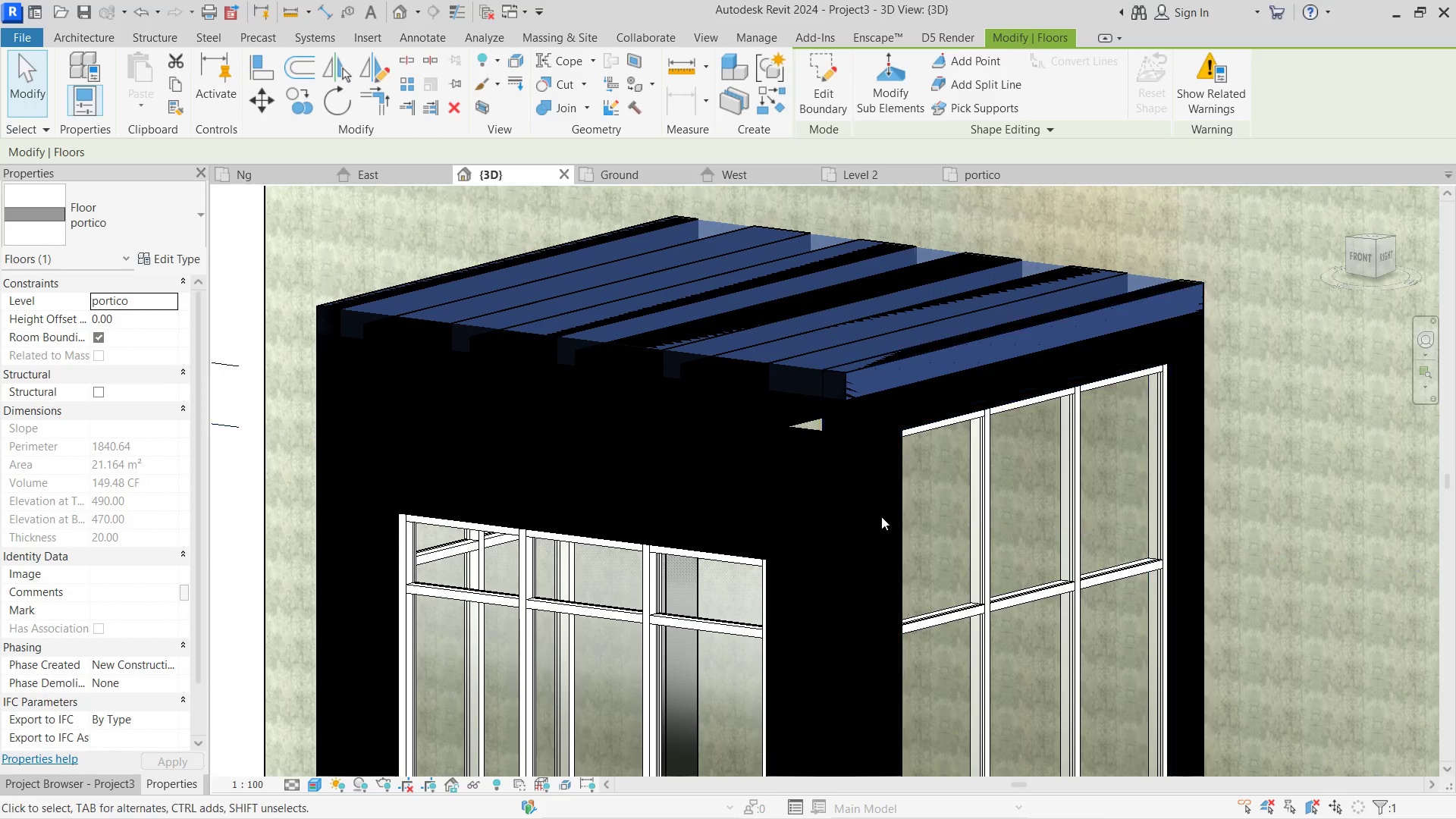 
left_click([881, 516])
 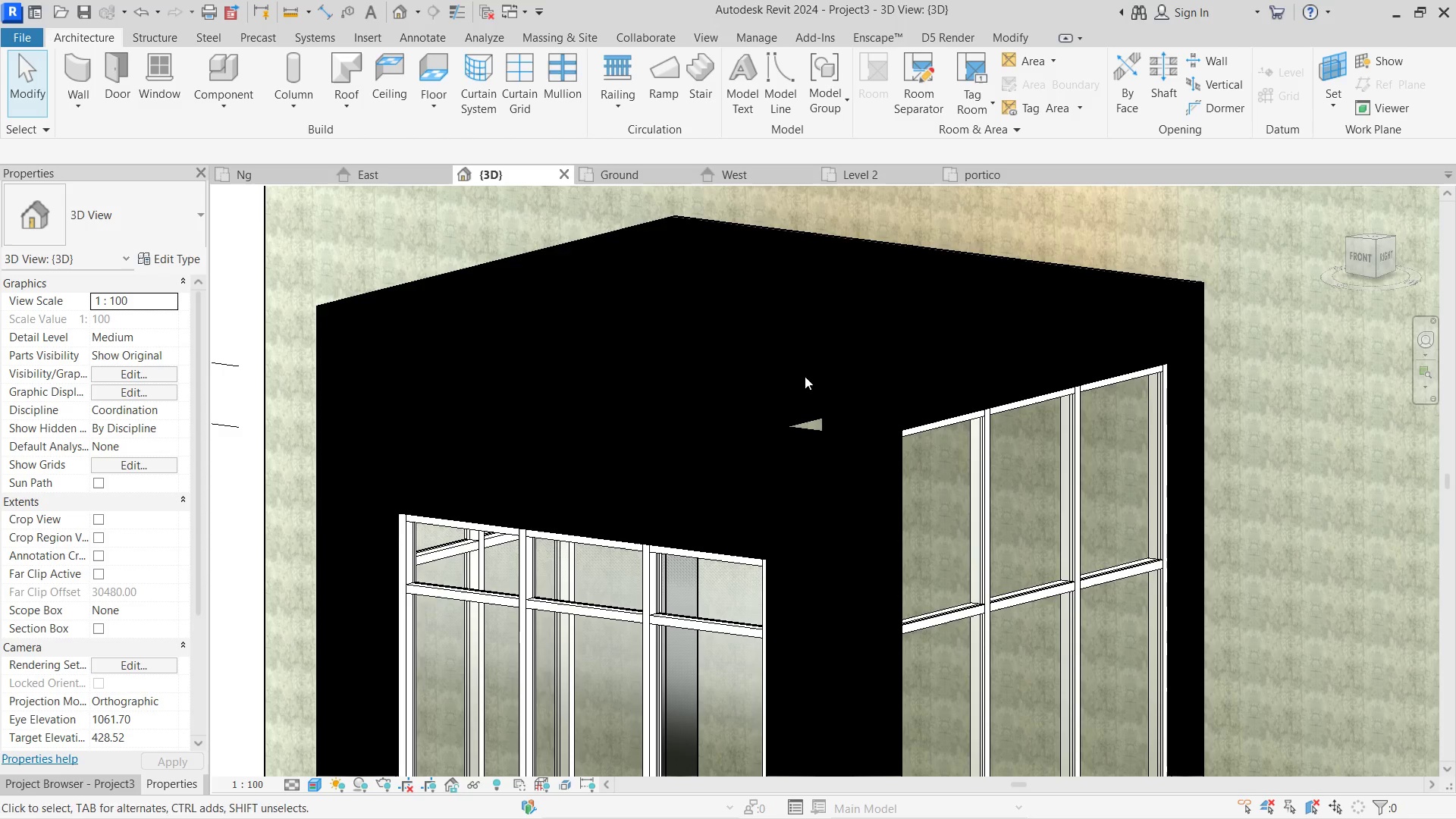 
left_click([812, 366])
 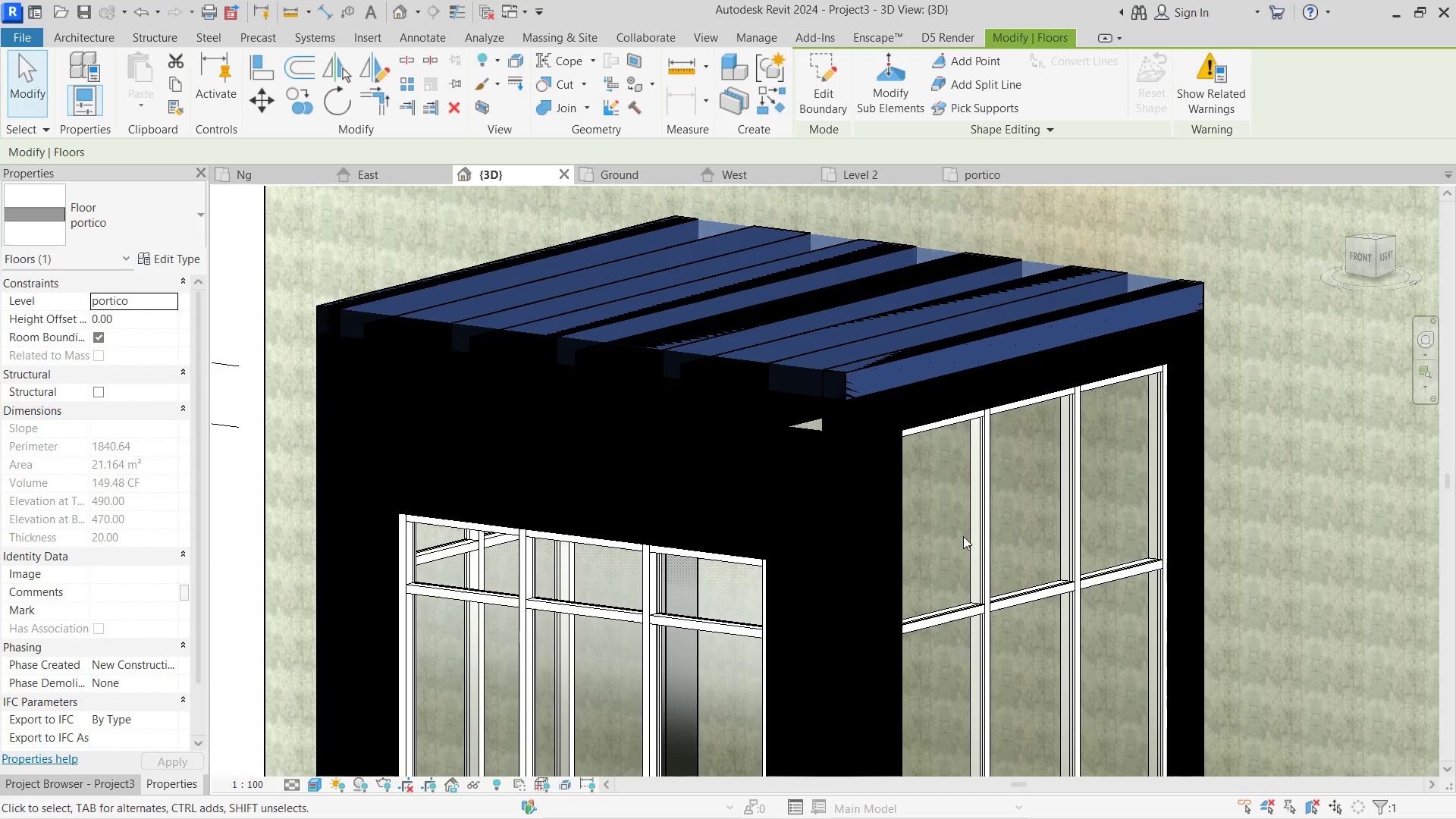 
hold_key(key=ShiftLeft, duration=1.77)
 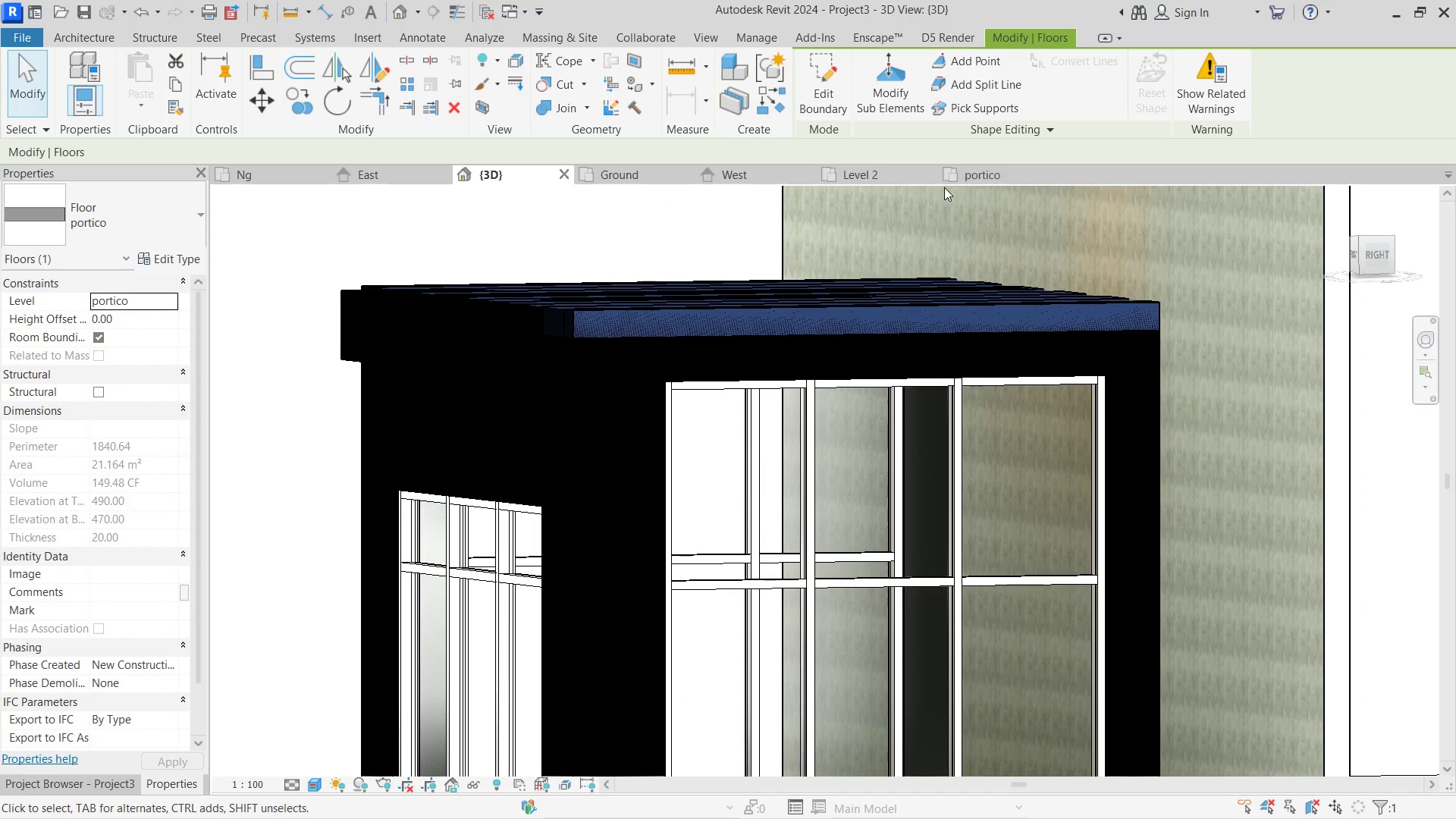 
left_click([403, 170])
 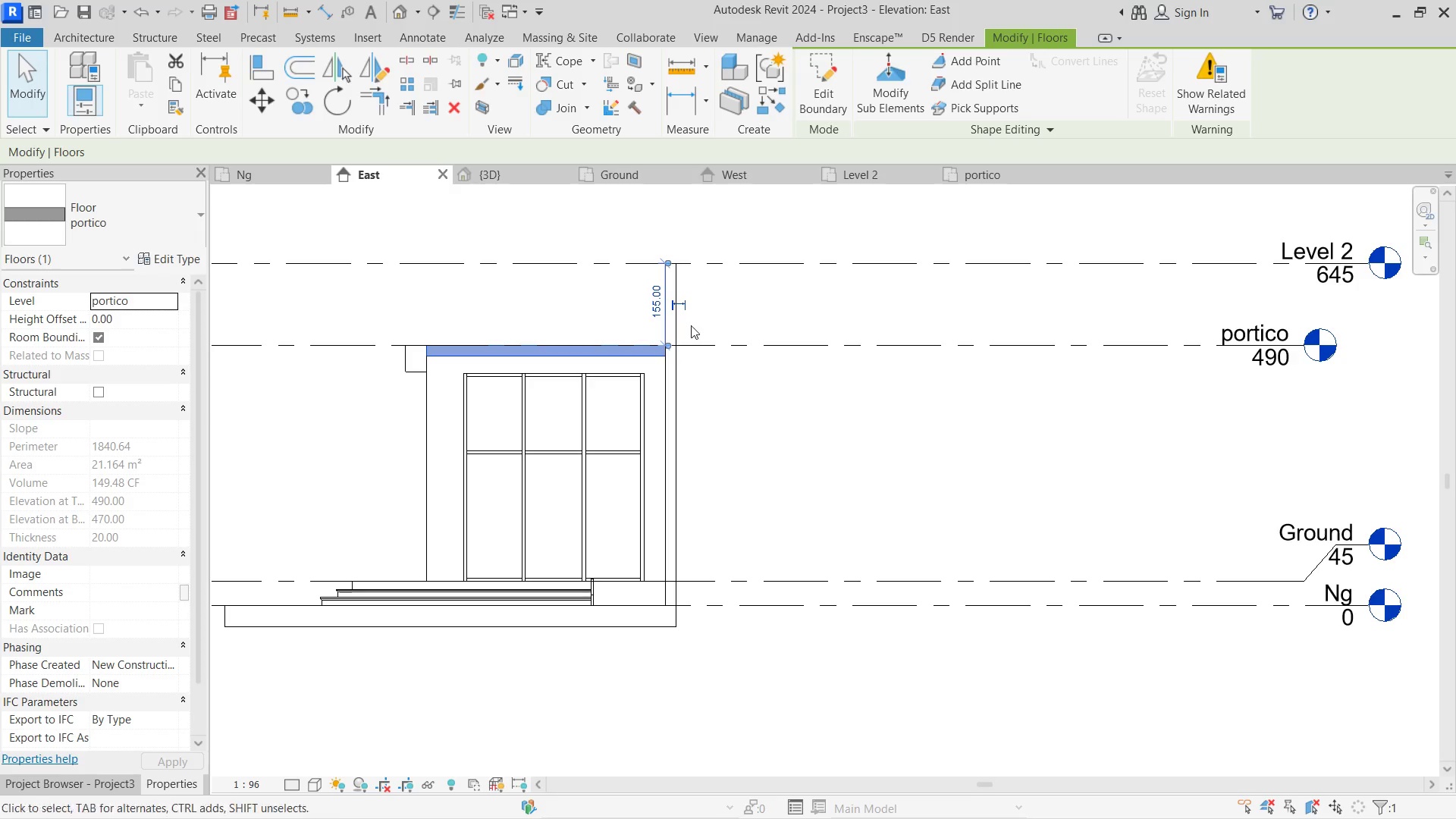 
scroll: coordinate [610, 364], scroll_direction: up, amount: 4.0
 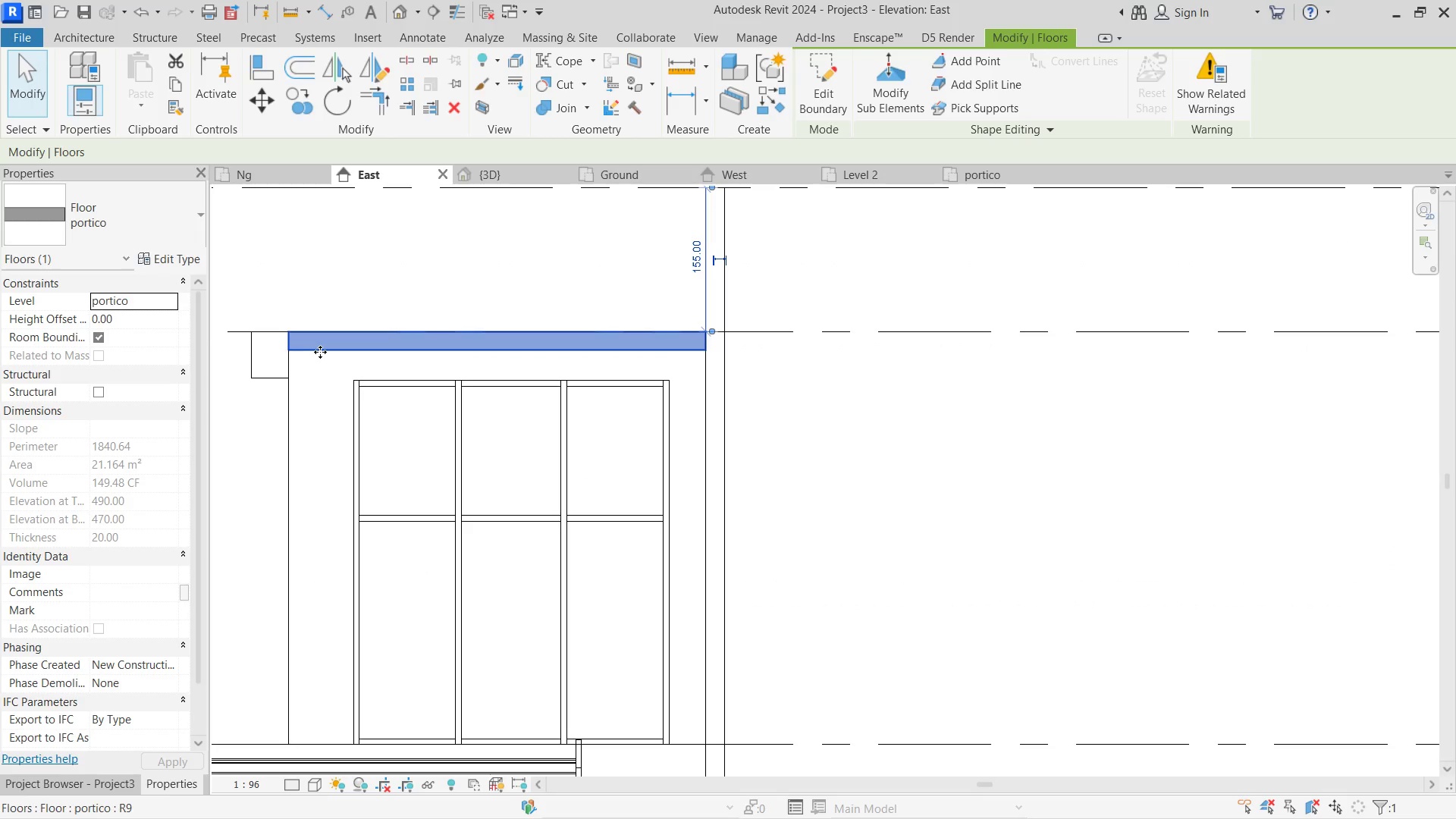 
left_click_drag(start_coordinate=[319, 350], to_coordinate=[322, 380])
 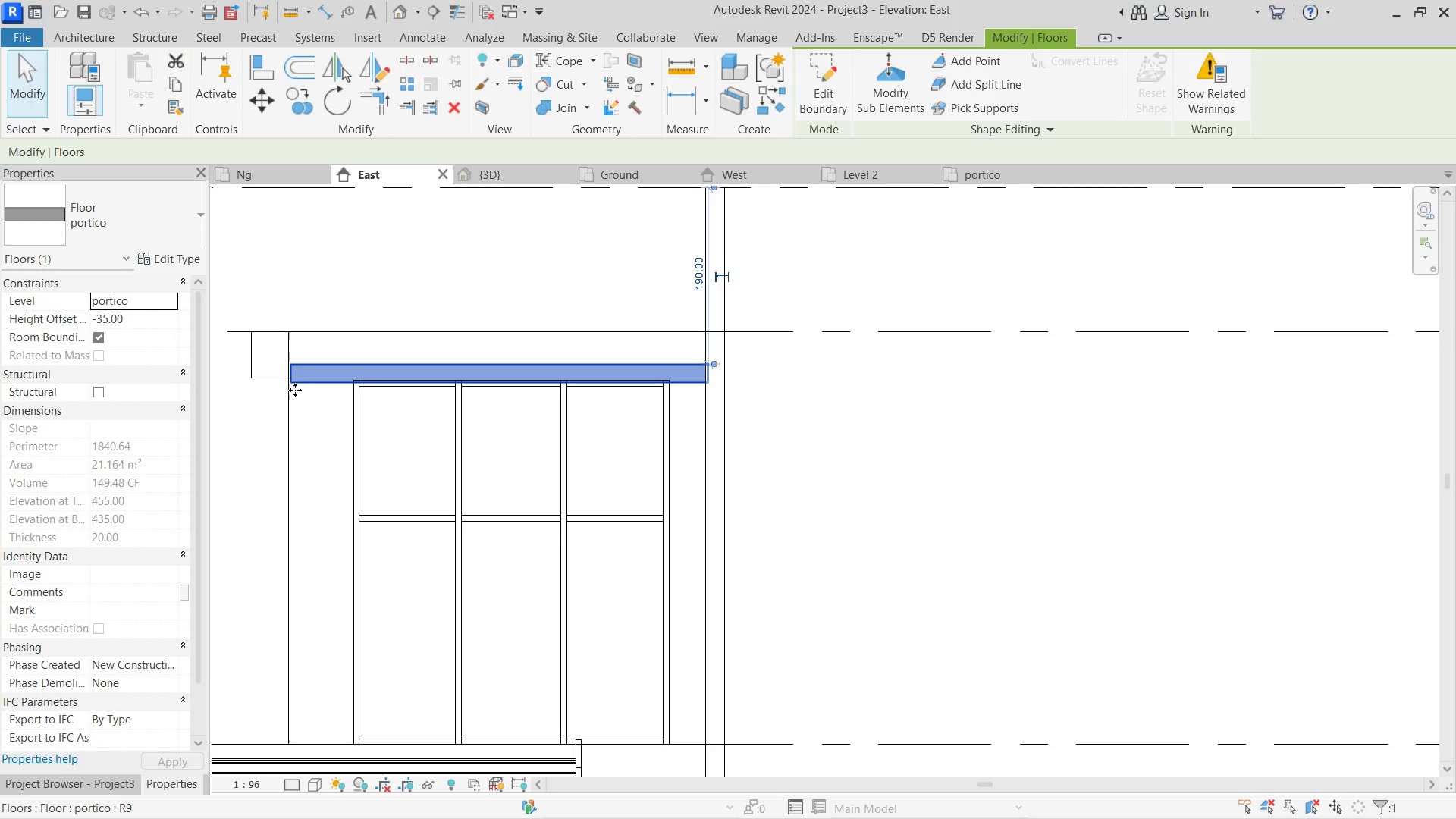 
type(AL)
 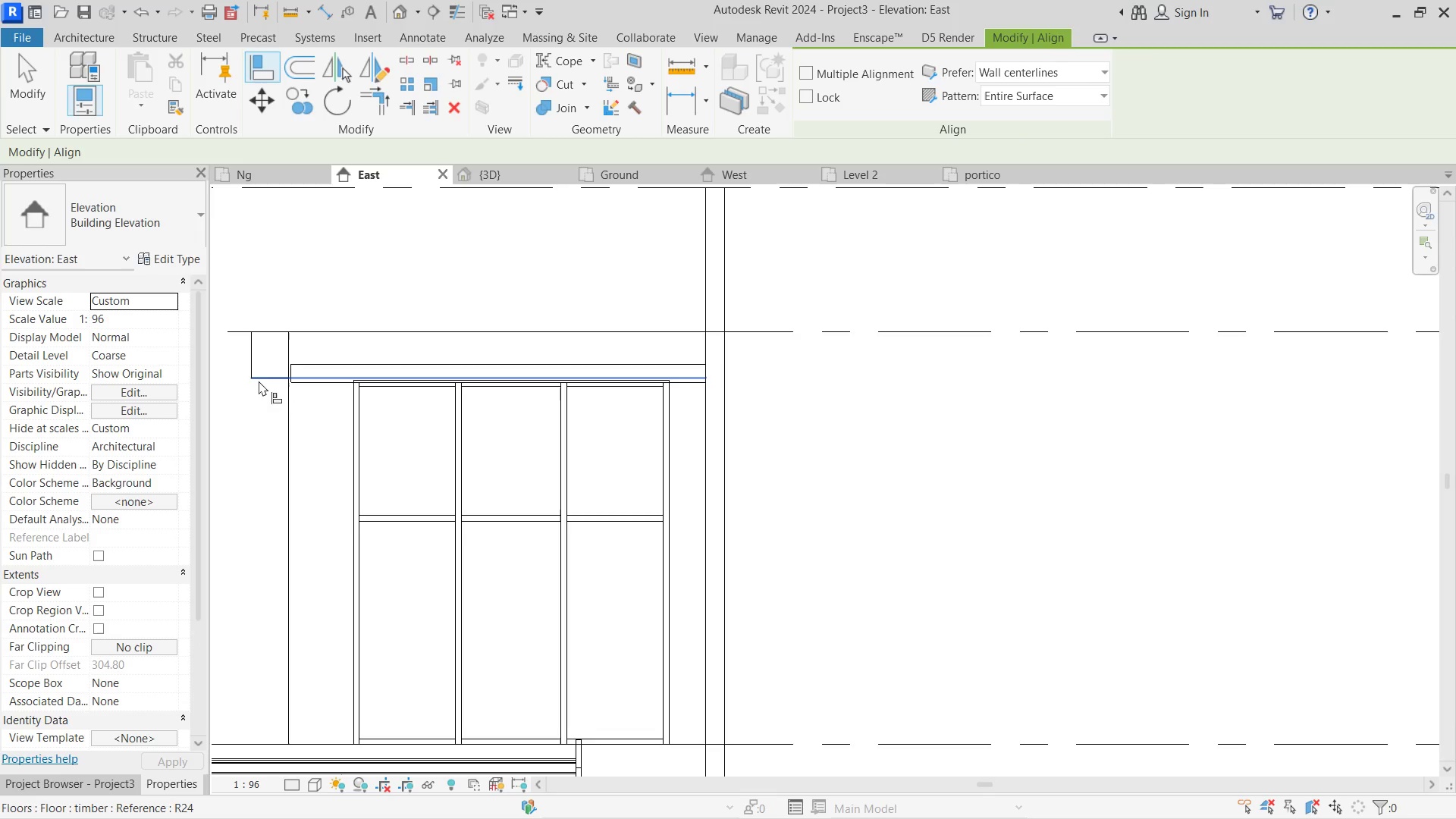 
left_click([261, 381])
 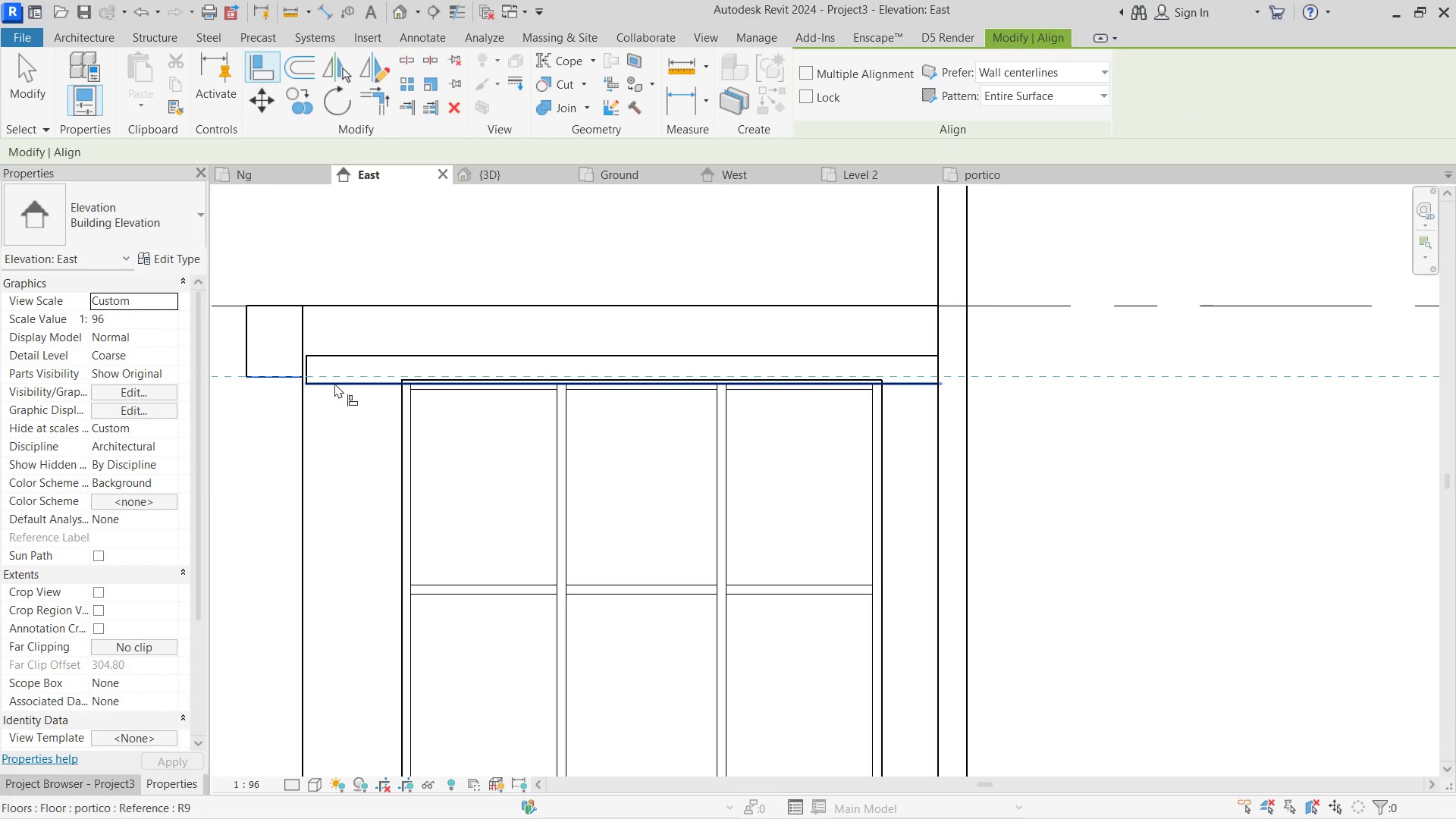 
scroll: coordinate [261, 381], scroll_direction: up, amount: 3.0
 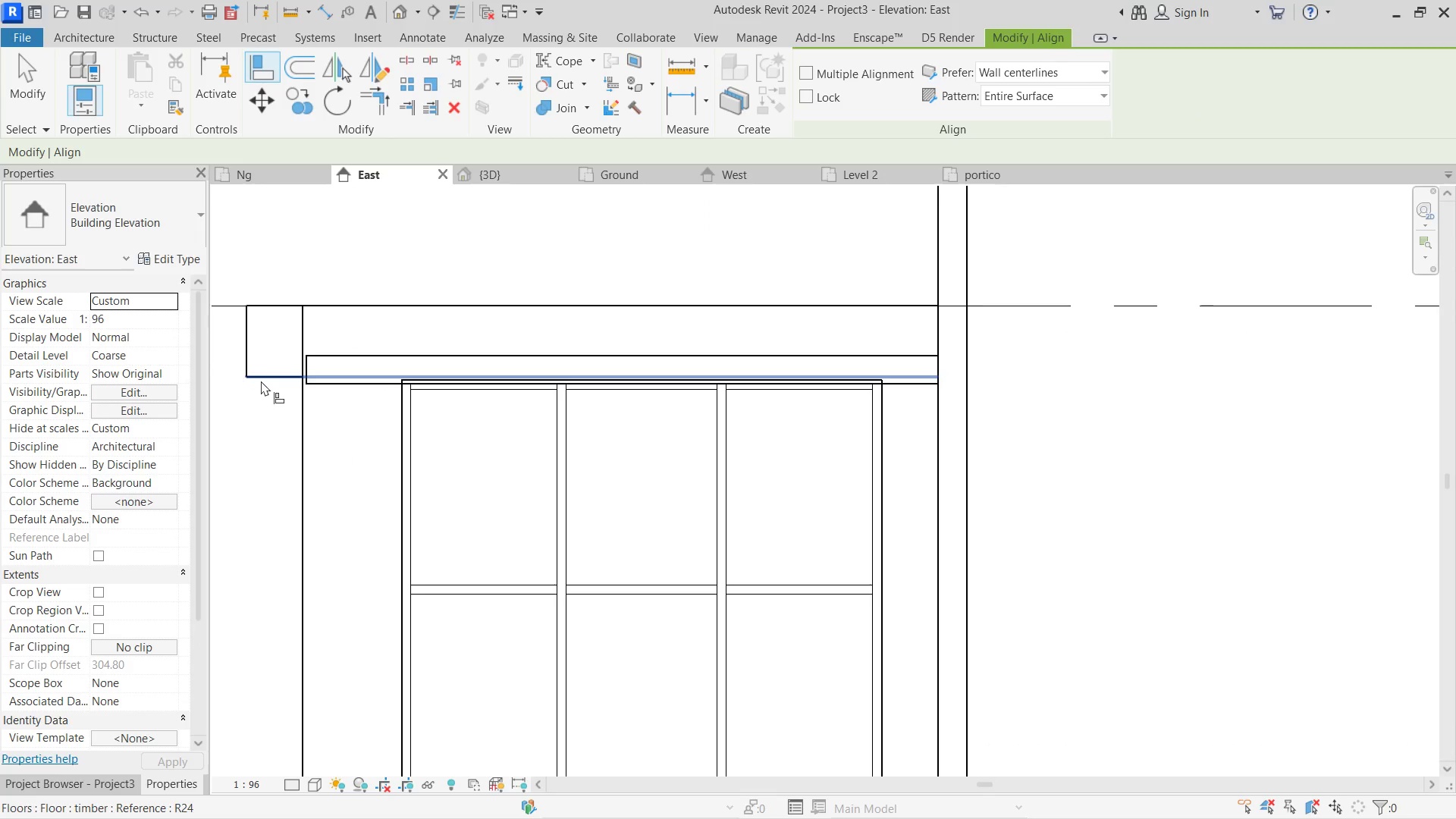 
double_click([334, 384])
 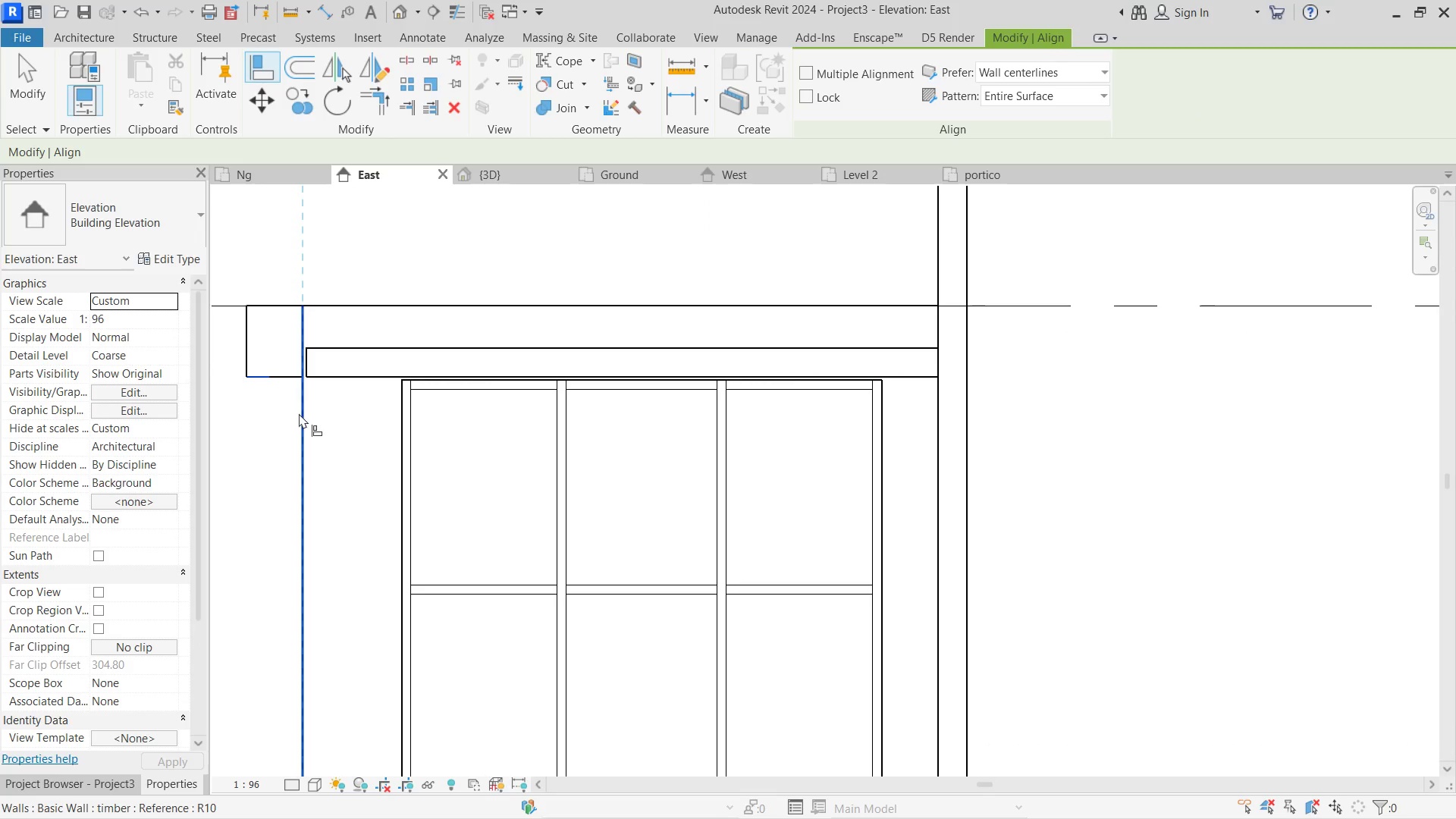 
double_click([308, 359])
 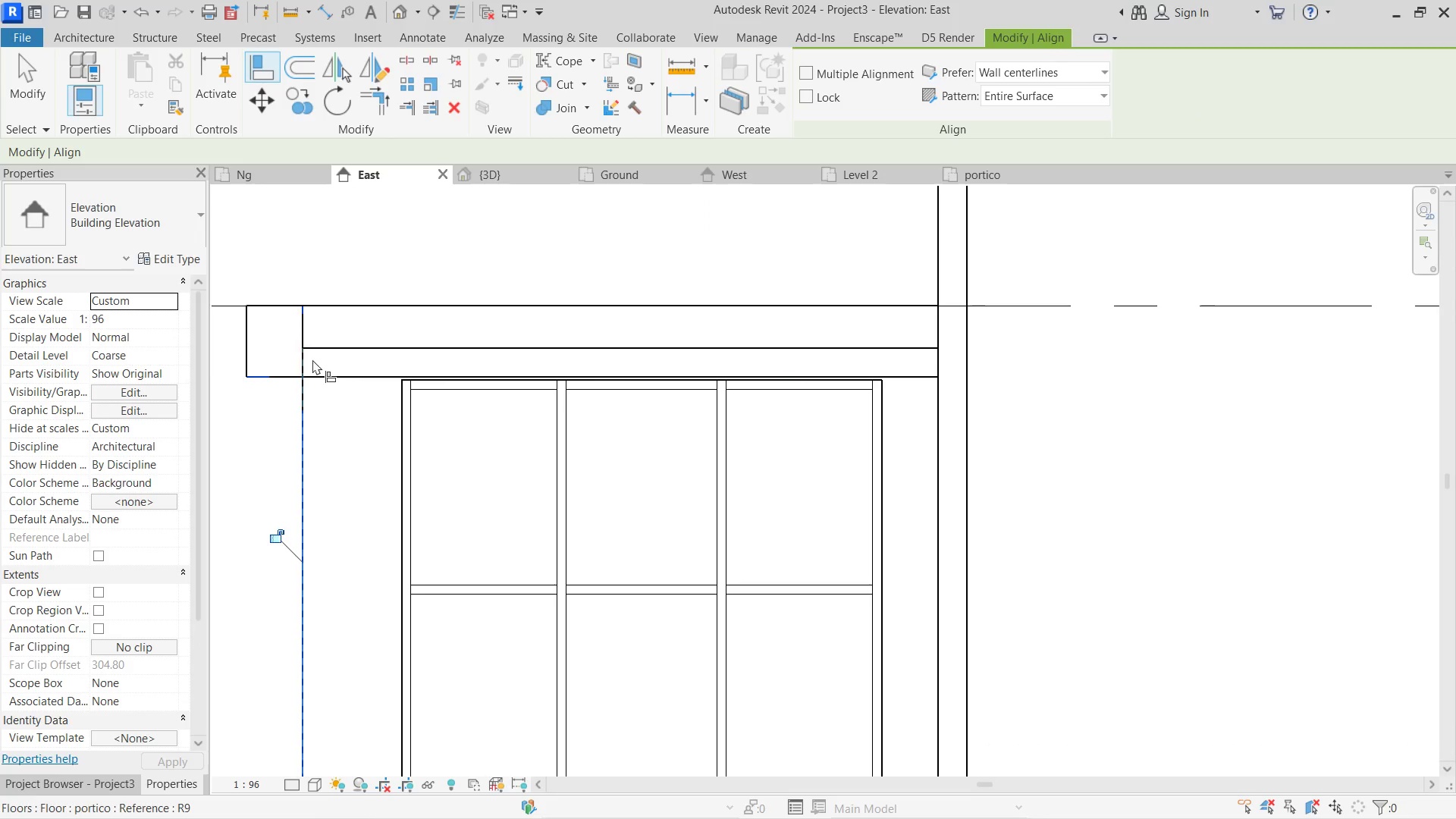 
key(Escape)
 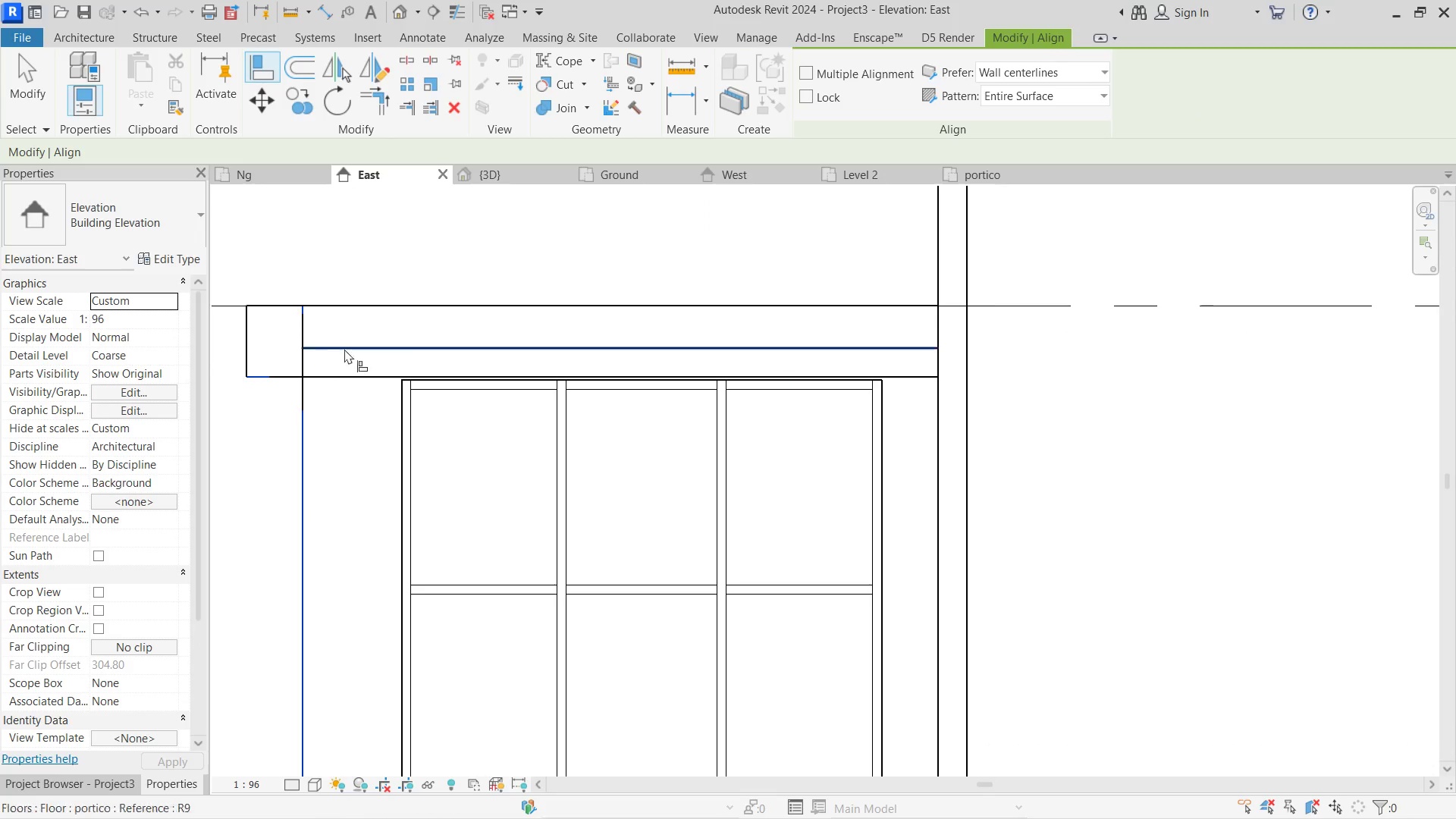 
key(Escape)
 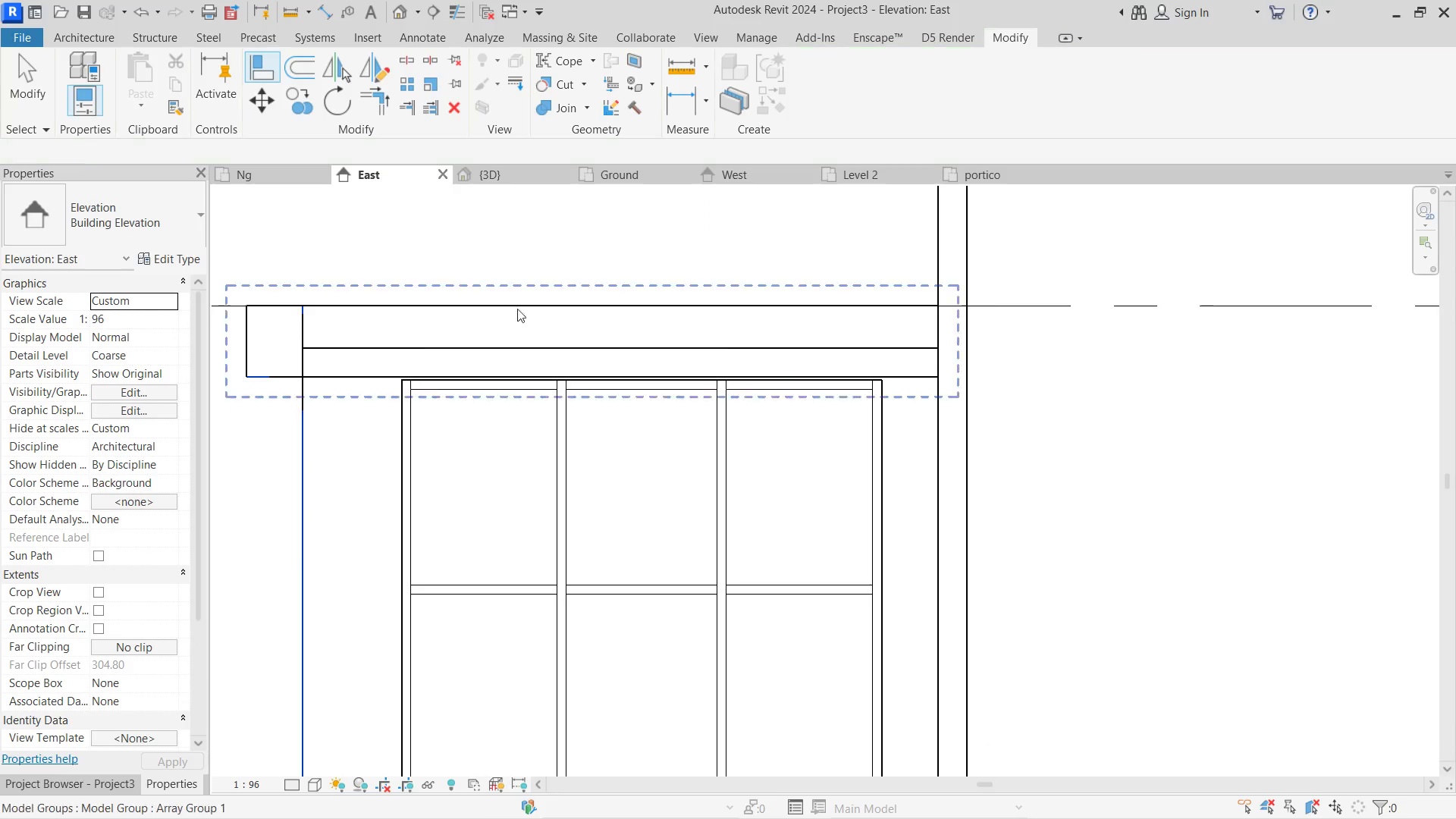 
key(Escape)
 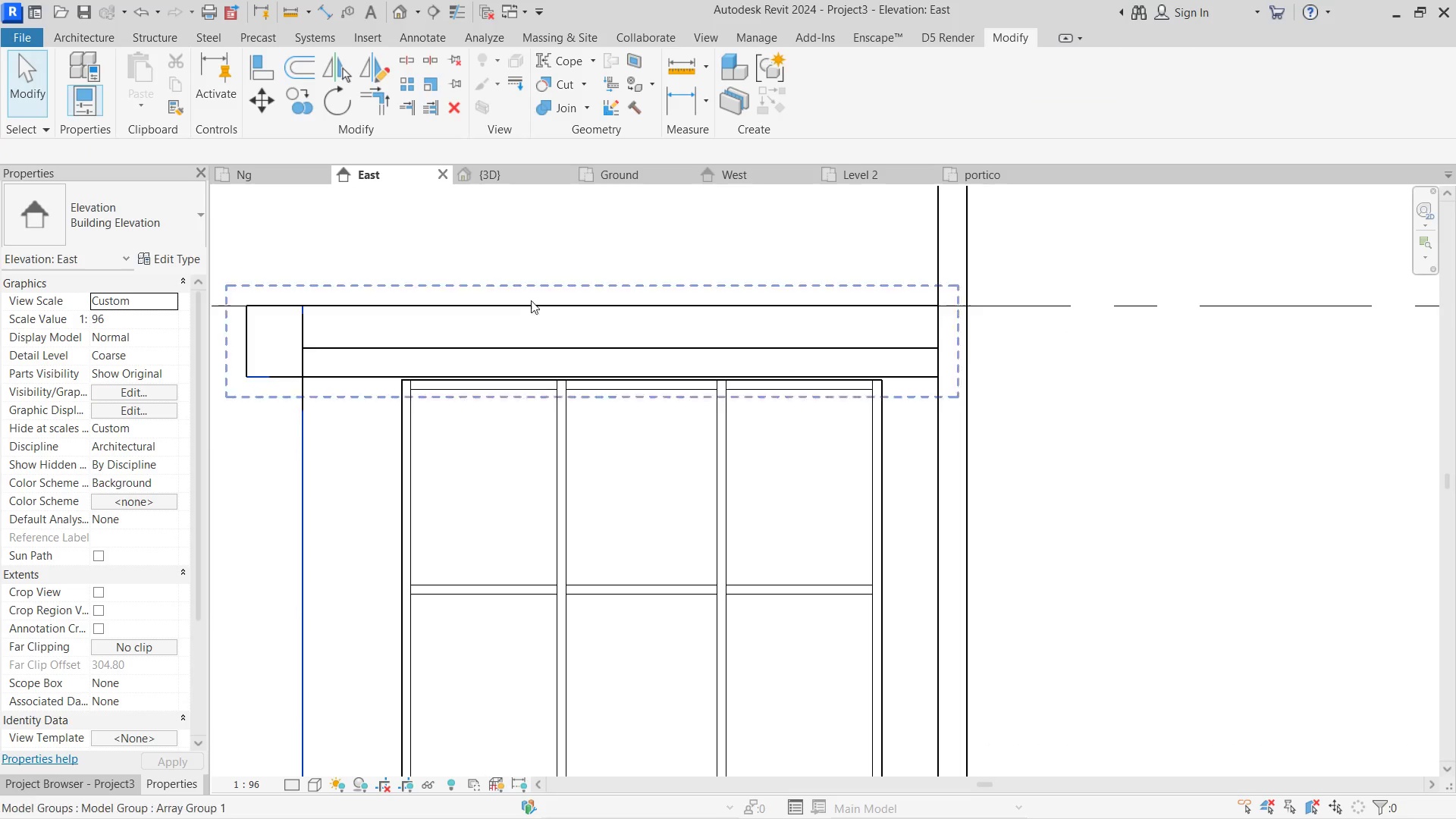 
left_click([511, 180])
 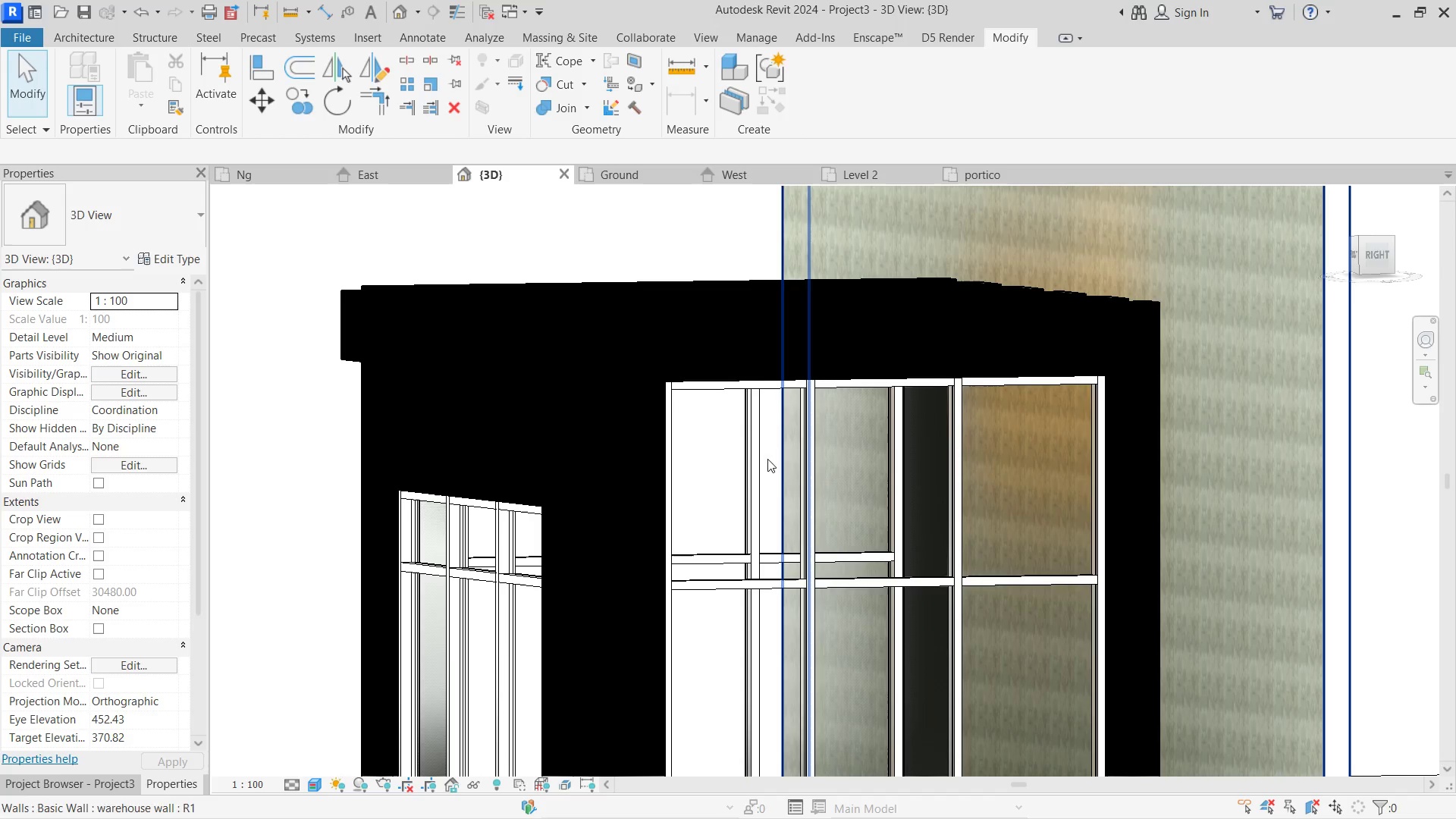 
scroll: coordinate [532, 296], scroll_direction: down, amount: 4.0
 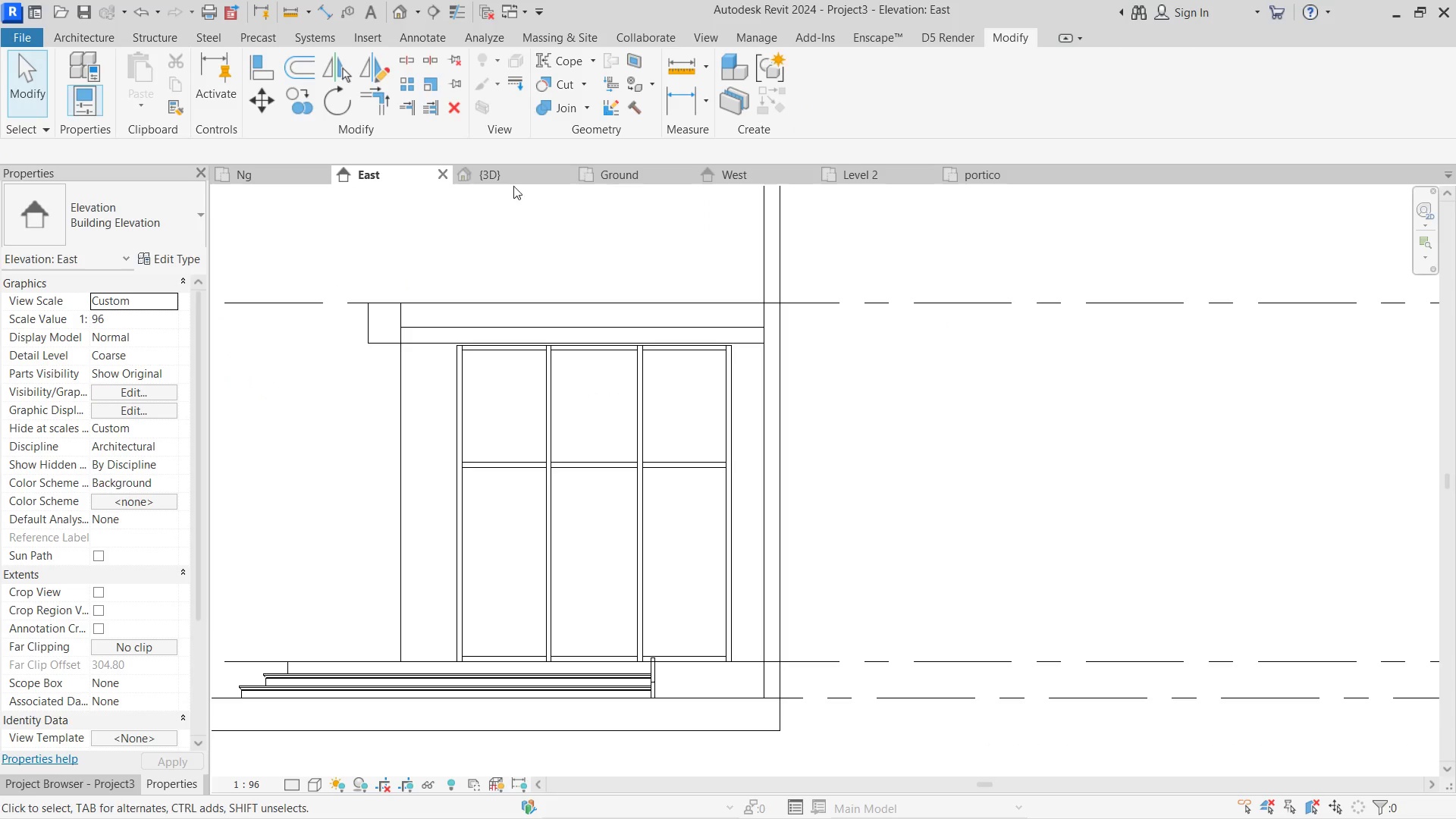 
hold_key(key=ShiftLeft, duration=0.66)
 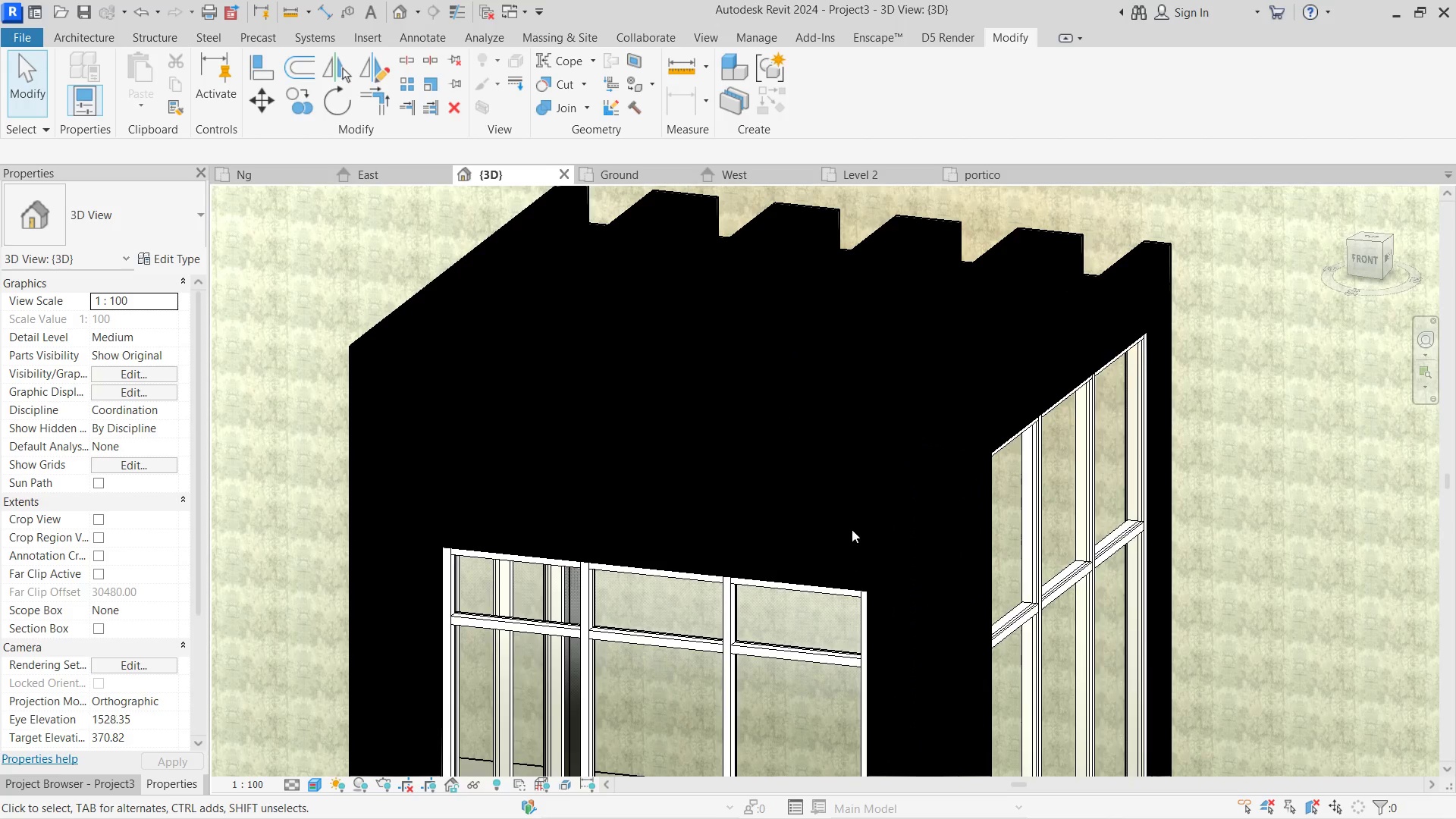 
hold_key(key=ShiftLeft, duration=1.09)
 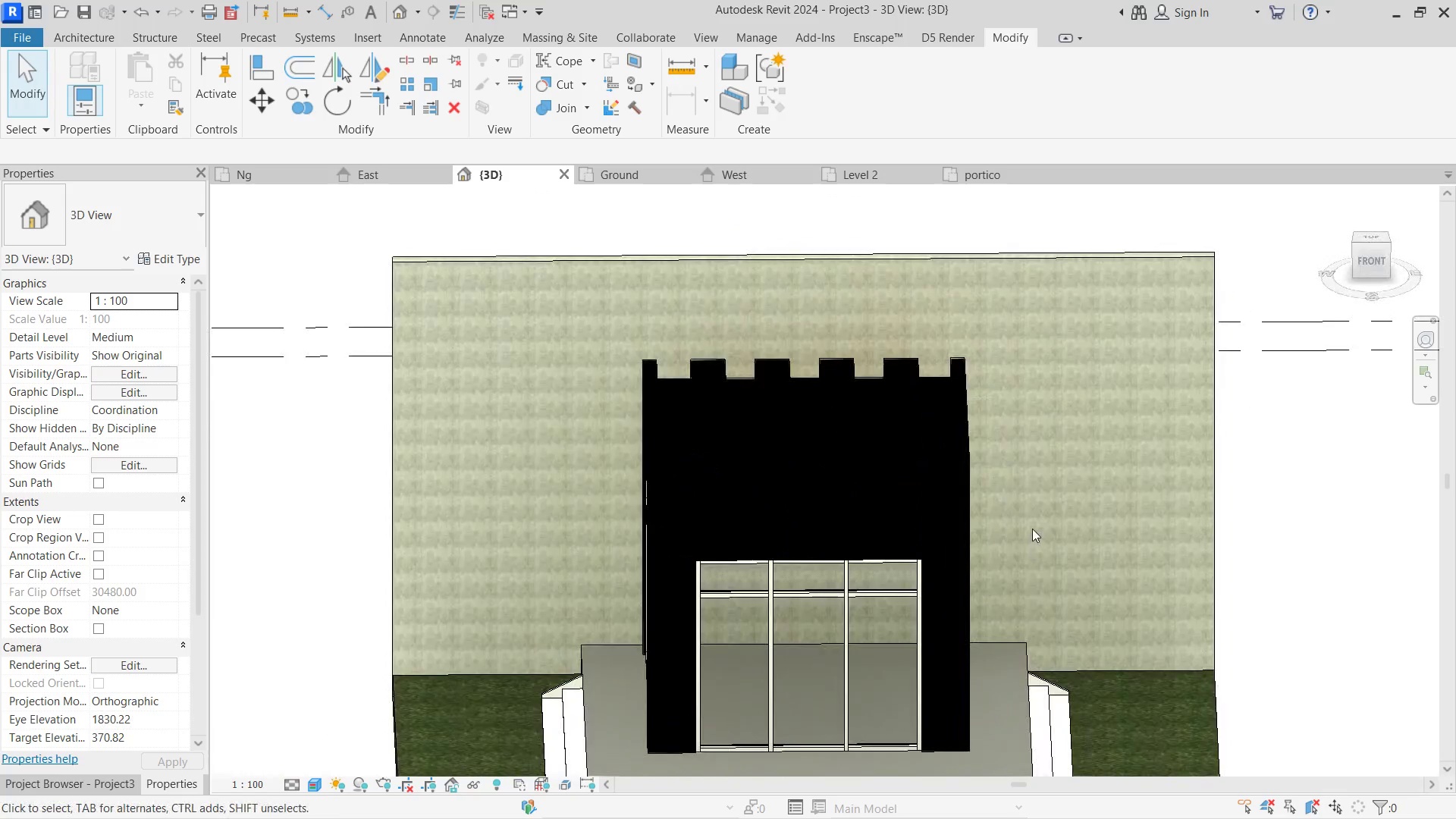 
scroll: coordinate [852, 529], scroll_direction: down, amount: 5.0
 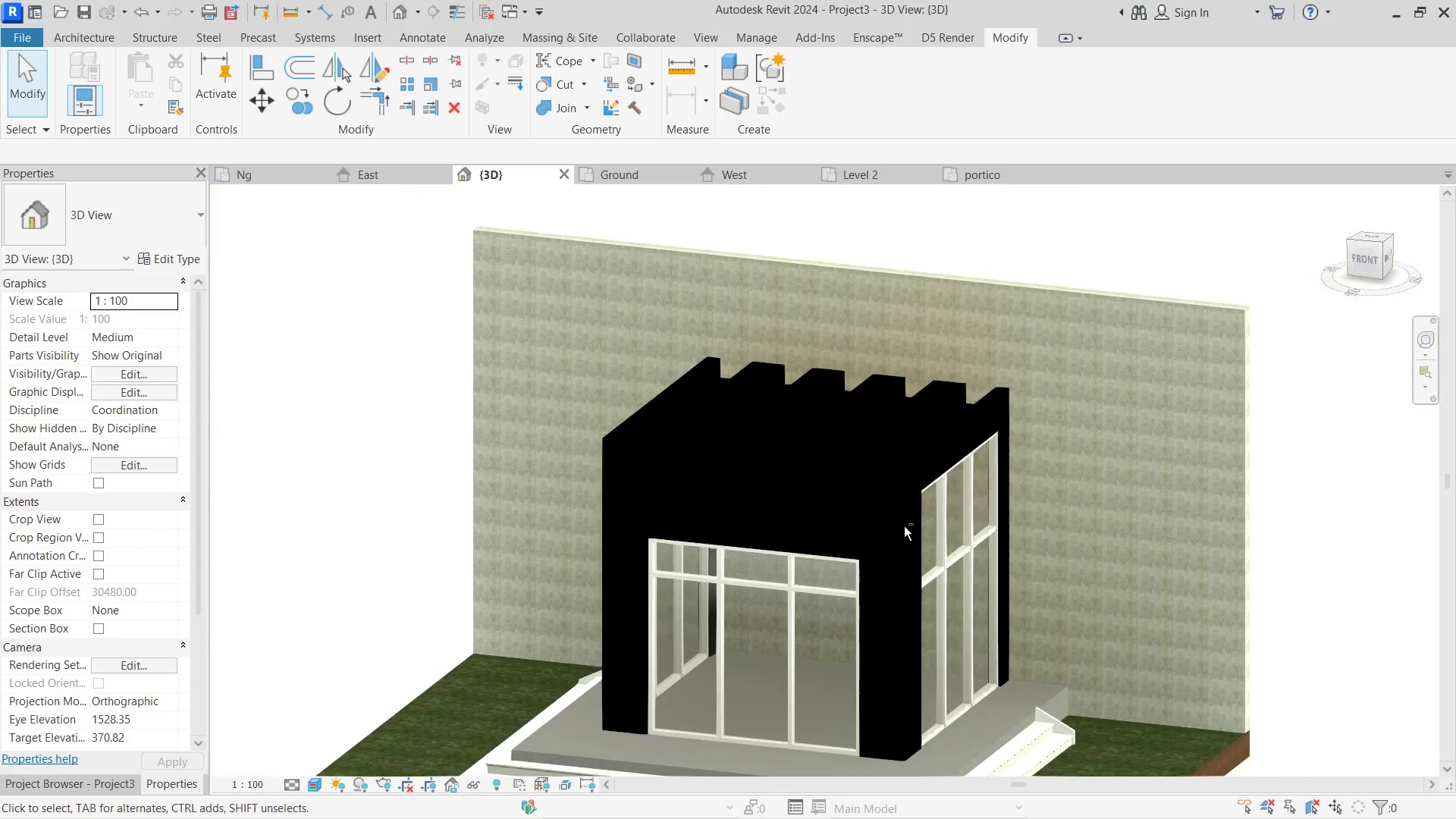 
hold_key(key=ShiftLeft, duration=1.47)
 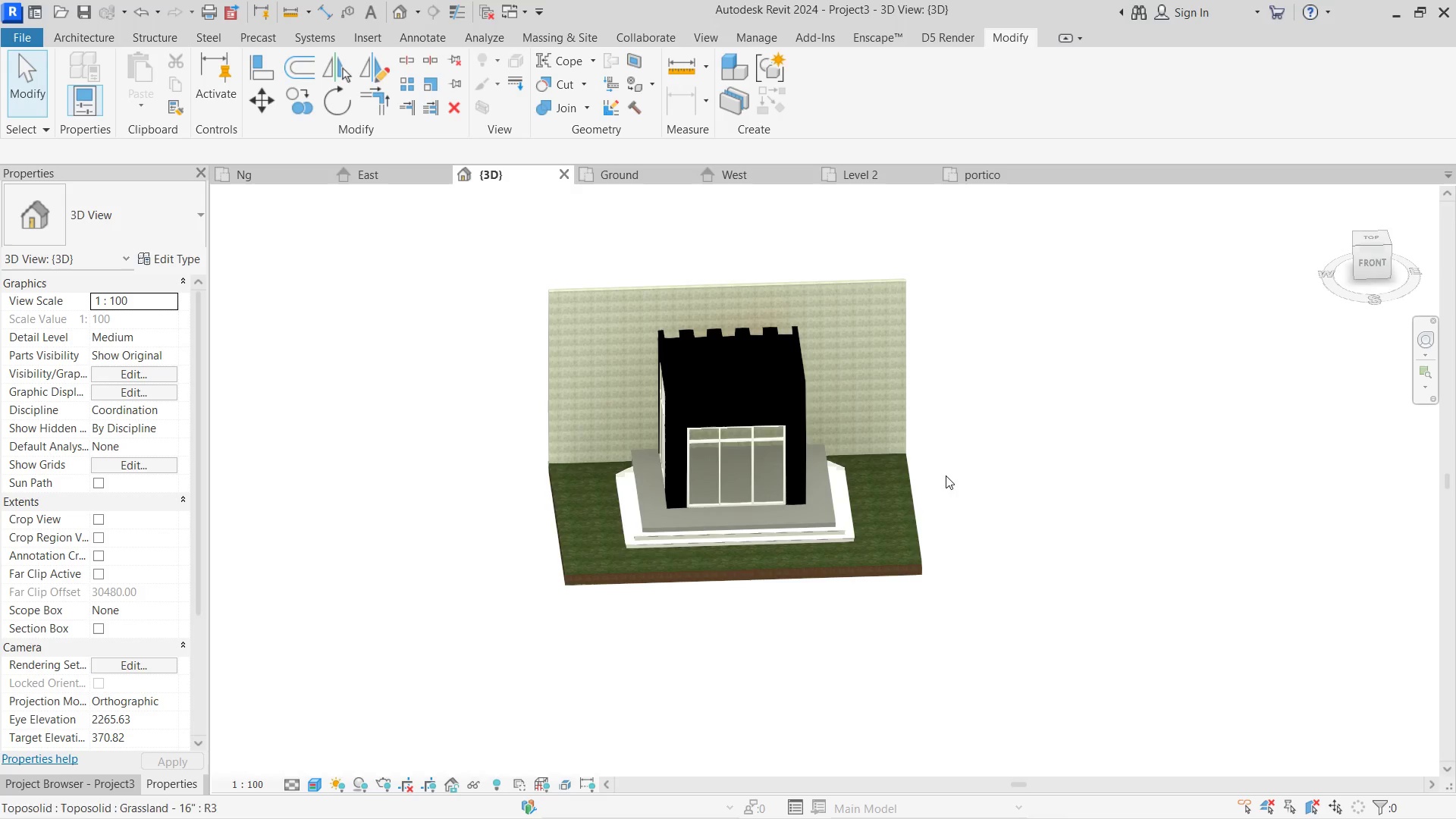 
scroll: coordinate [1032, 529], scroll_direction: down, amount: 3.0
 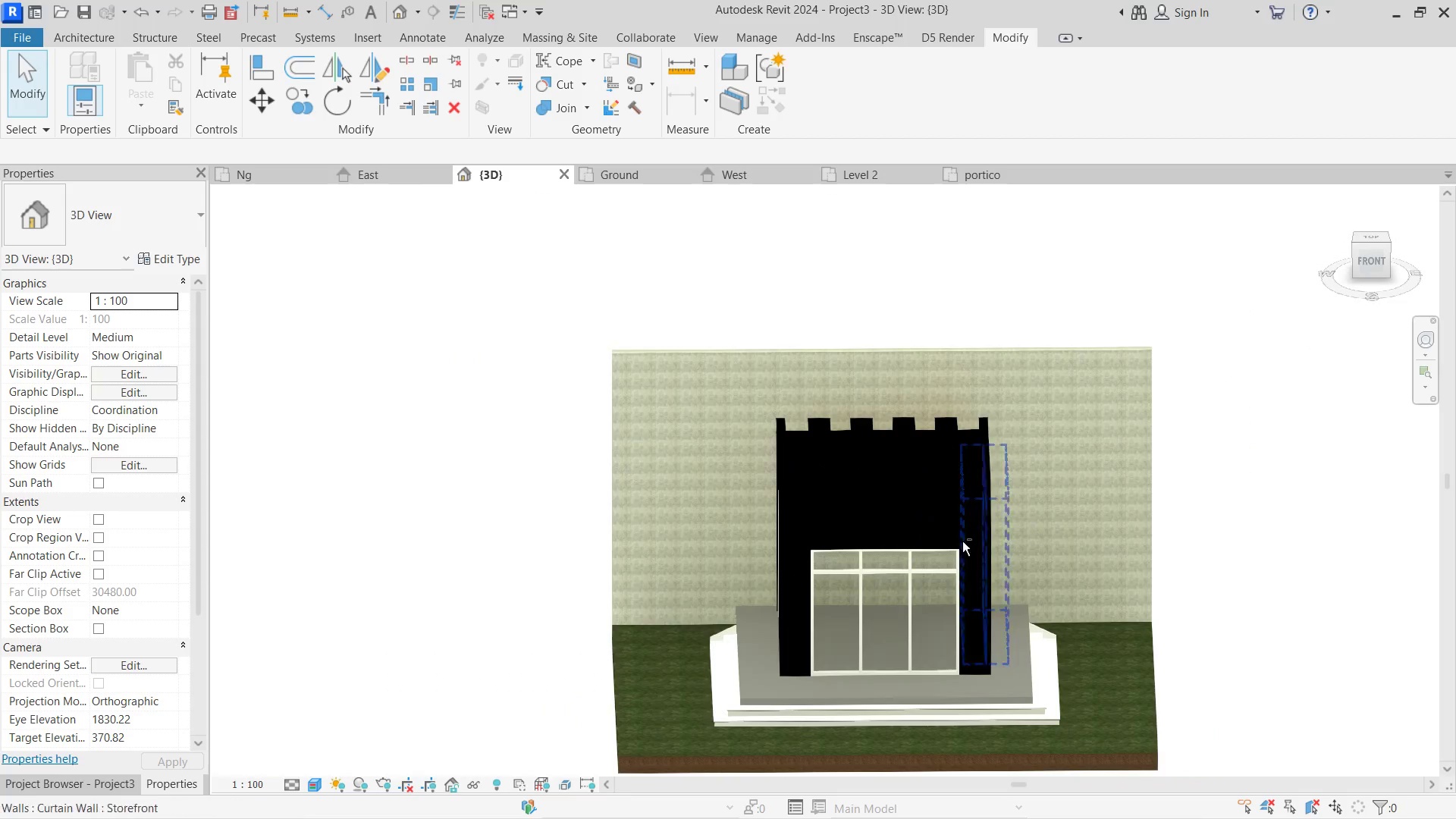 
triple_click([875, 623])
 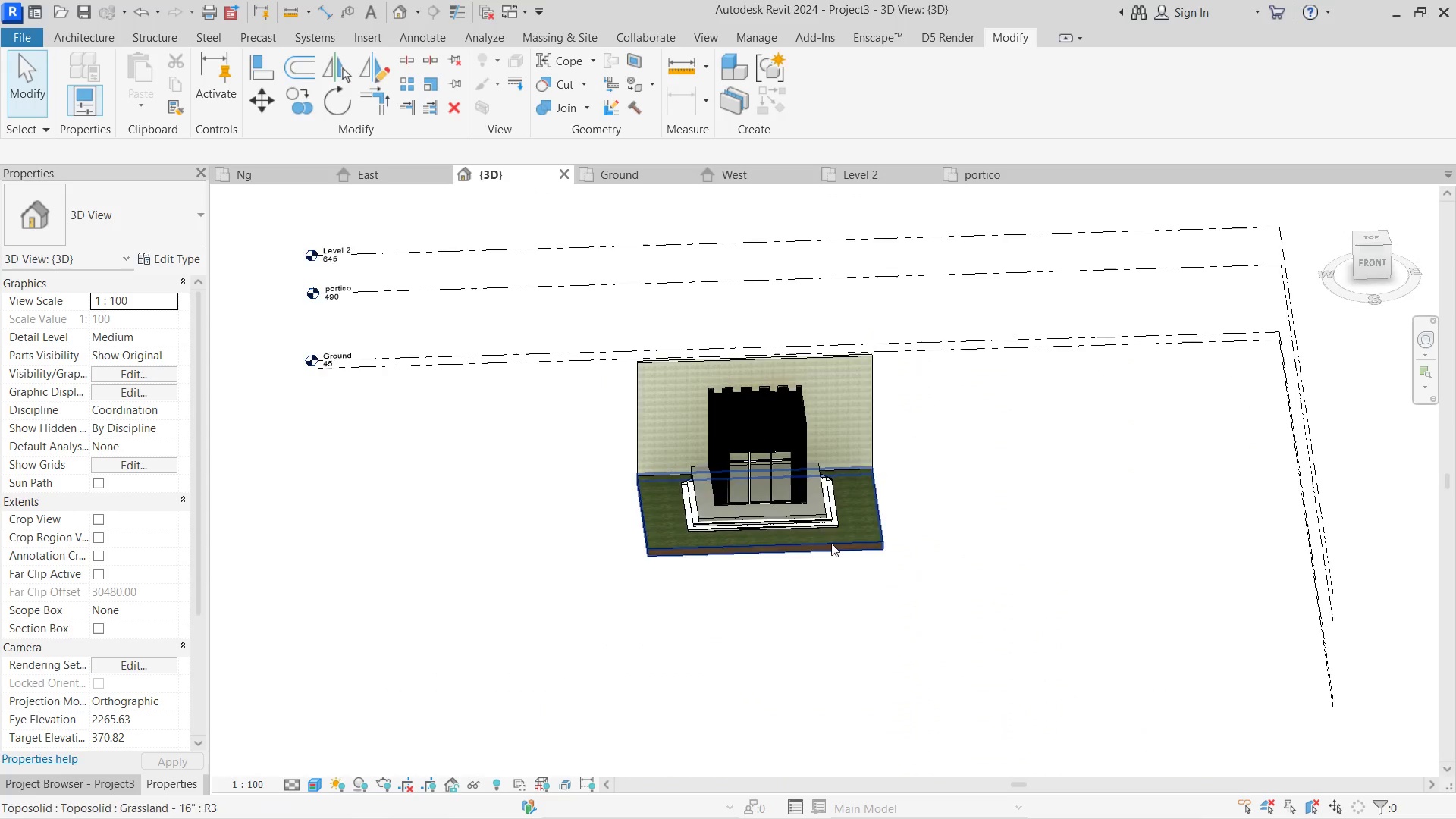 
hold_key(key=ShiftLeft, duration=0.47)
 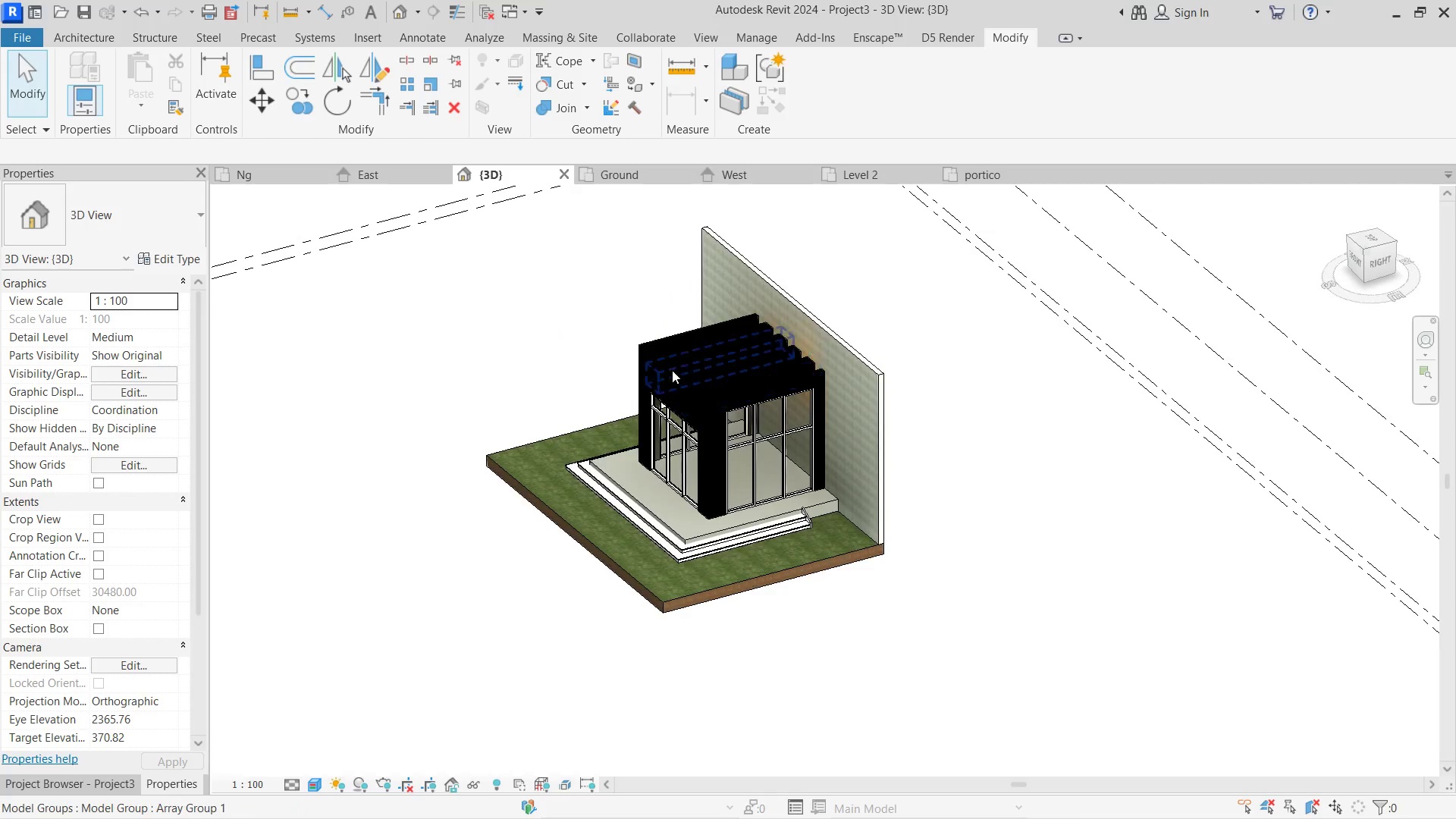 
scroll: coordinate [669, 362], scroll_direction: up, amount: 8.0
 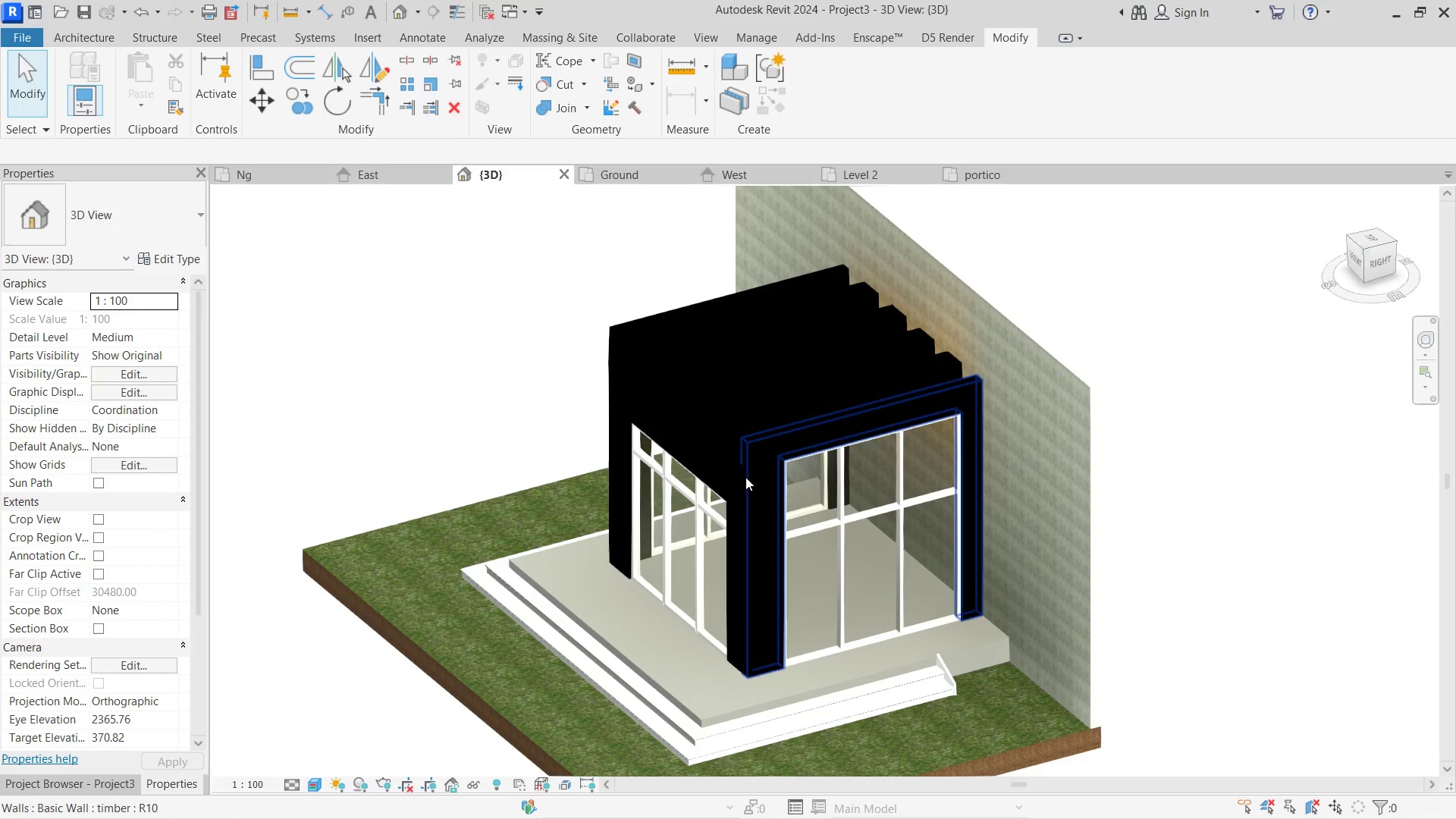 
hold_key(key=ShiftLeft, duration=0.81)
 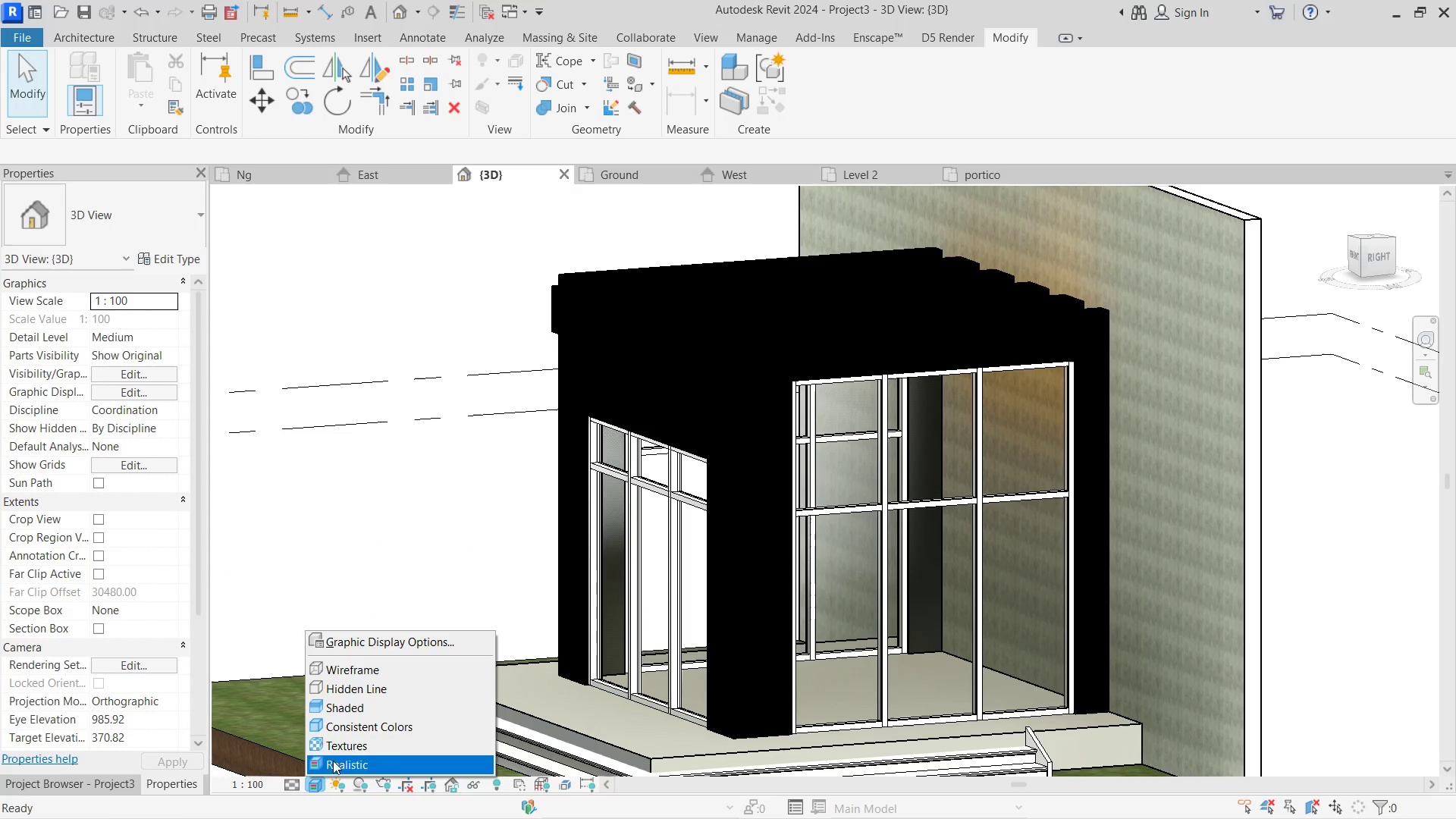 
scroll: coordinate [722, 468], scroll_direction: up, amount: 3.0
 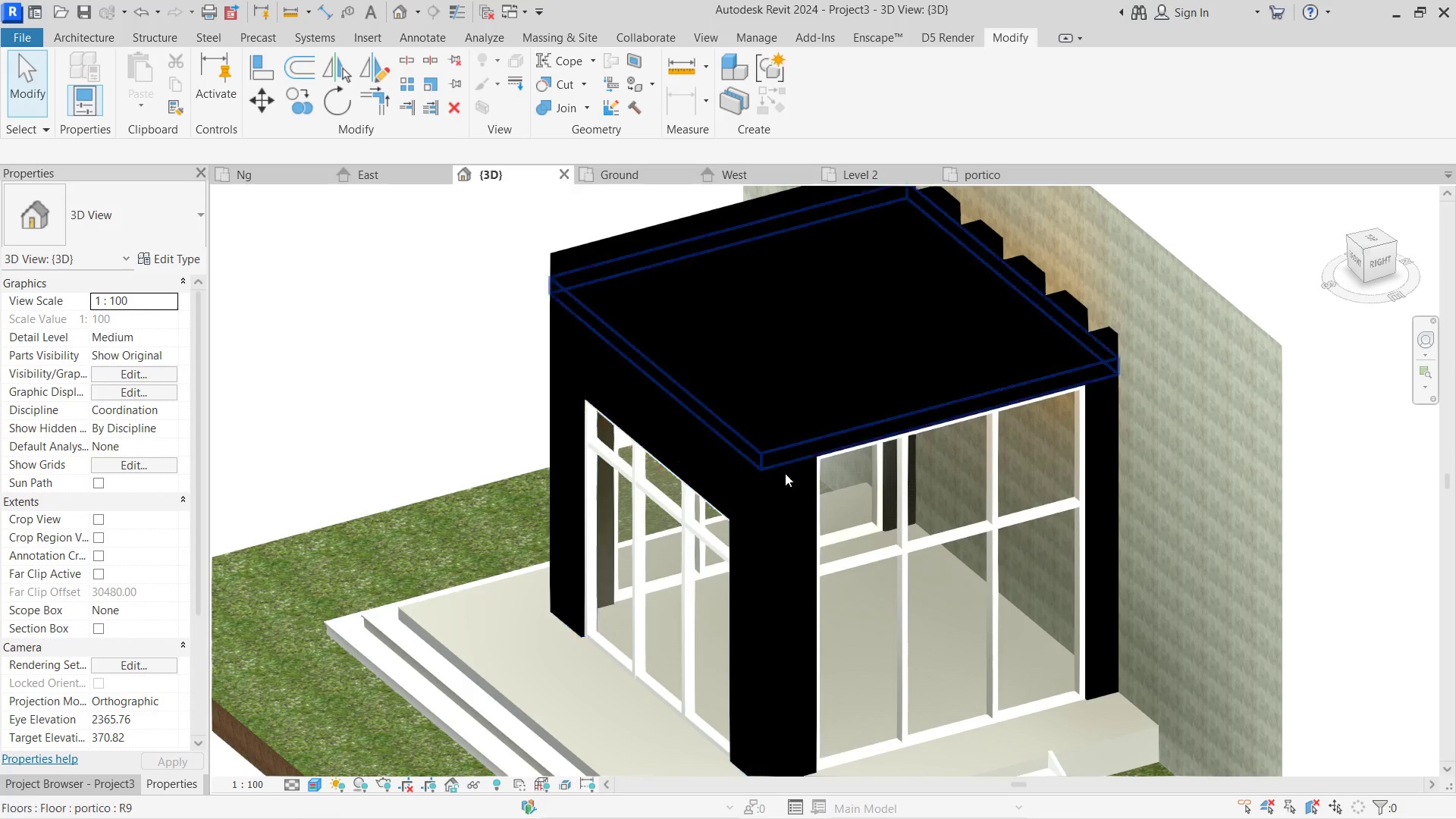 
left_click([356, 724])
 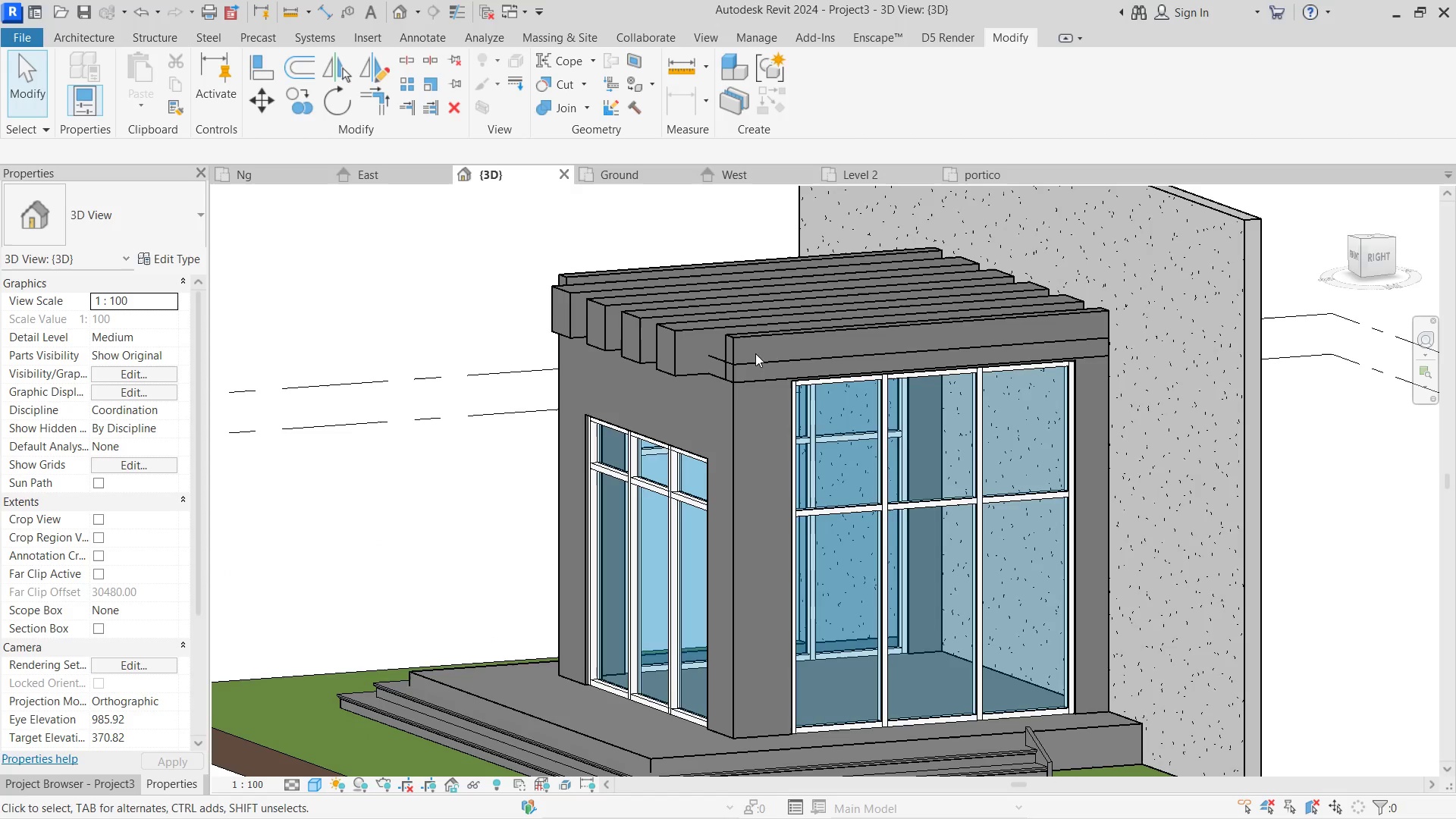 
left_click([746, 371])
 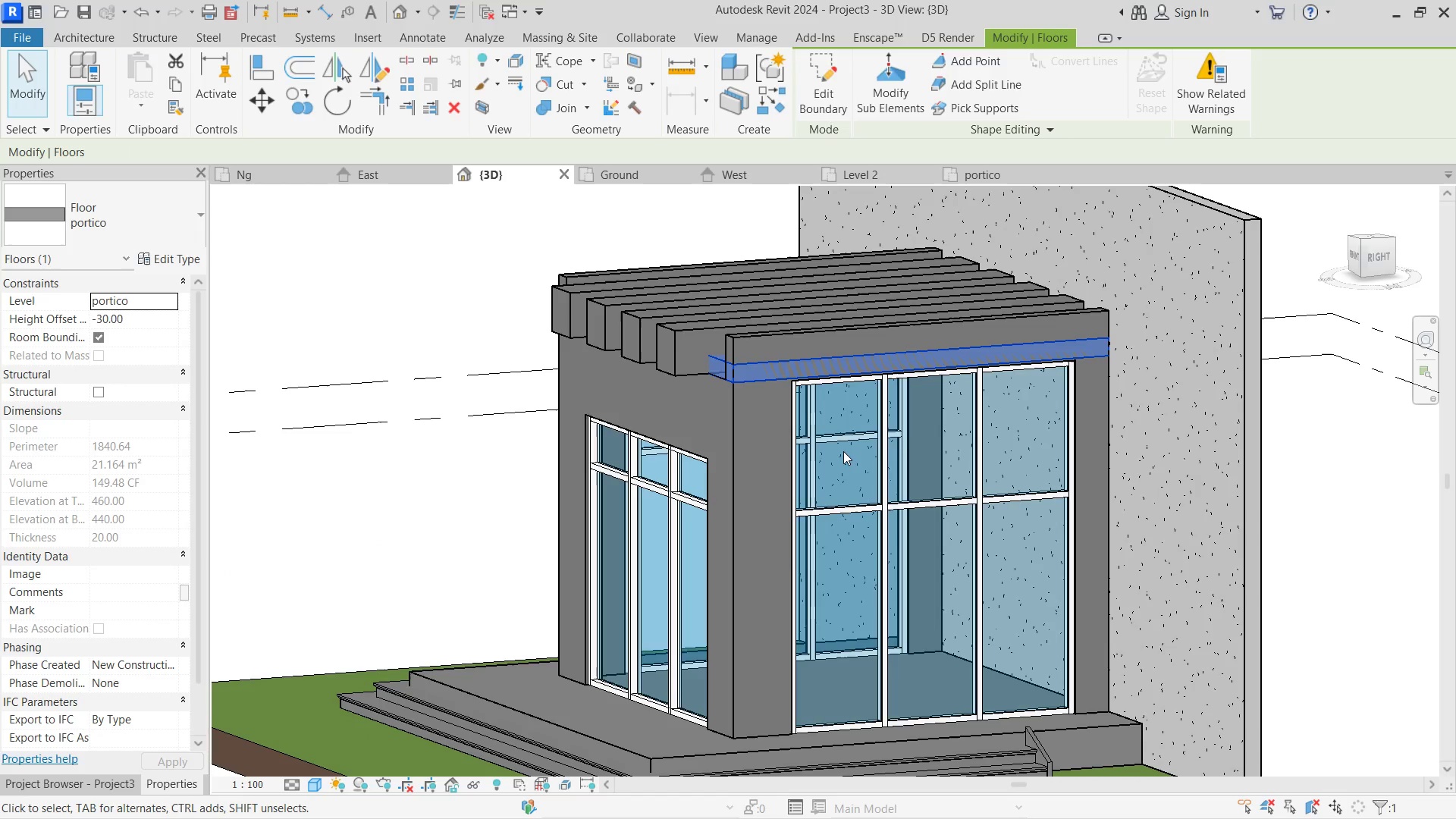 
hold_key(key=ShiftLeft, duration=1.05)
right_click([849, 452])
 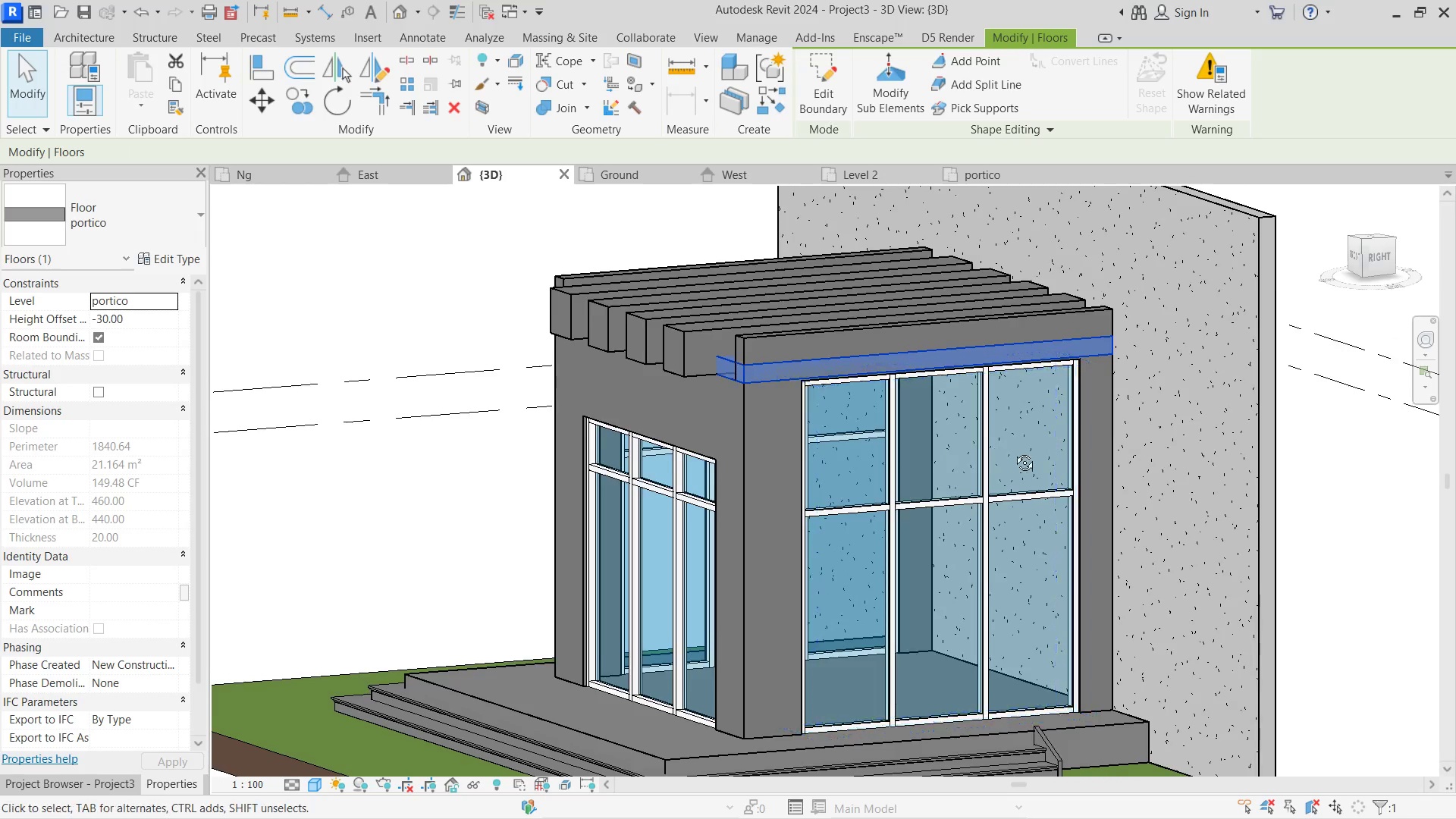 
scroll: coordinate [849, 452], scroll_direction: down, amount: 3.0
 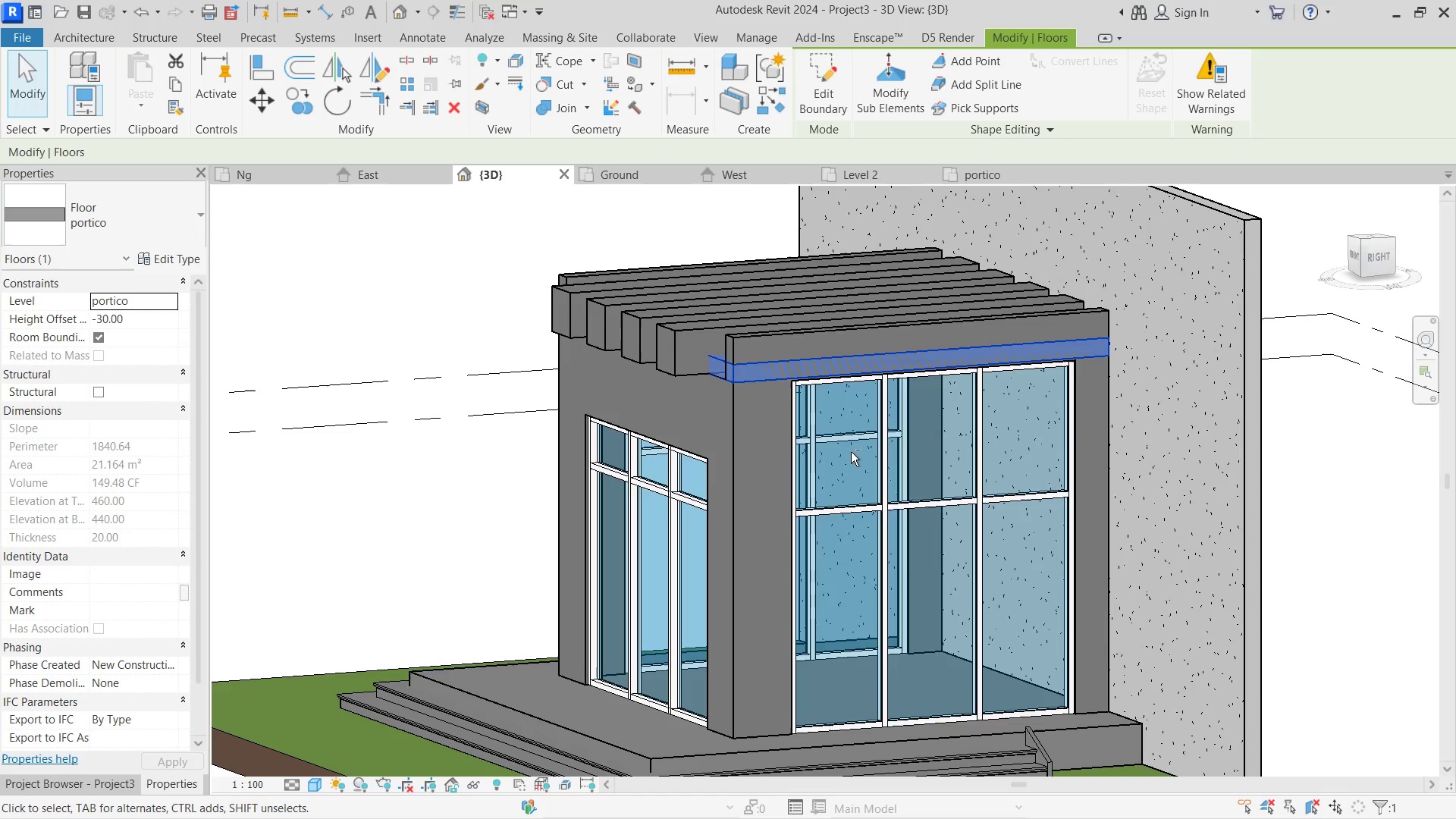 
triple_click([1050, 451])
 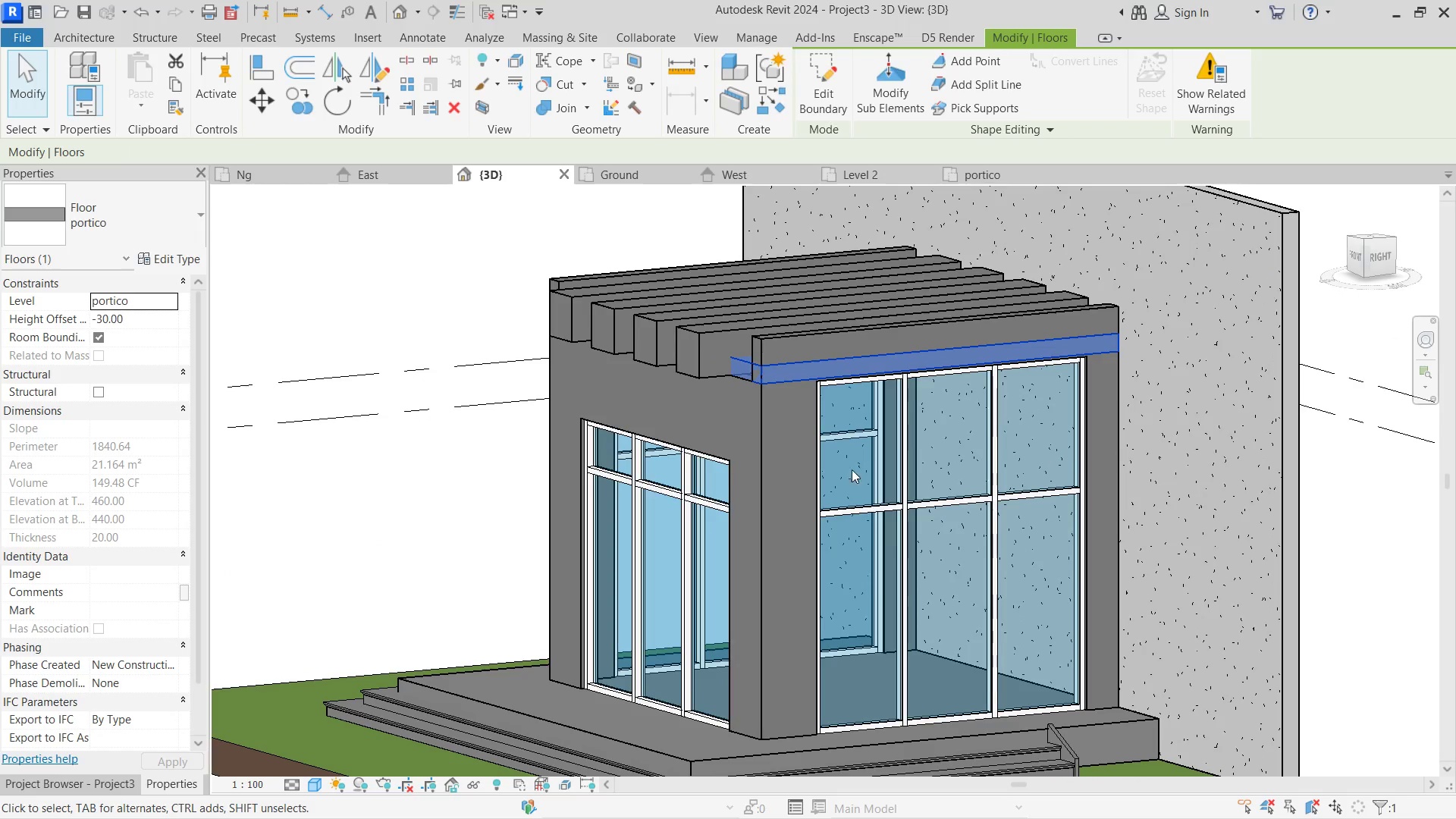 
hold_key(key=ShiftLeft, duration=0.64)
triple_click([733, 474])
 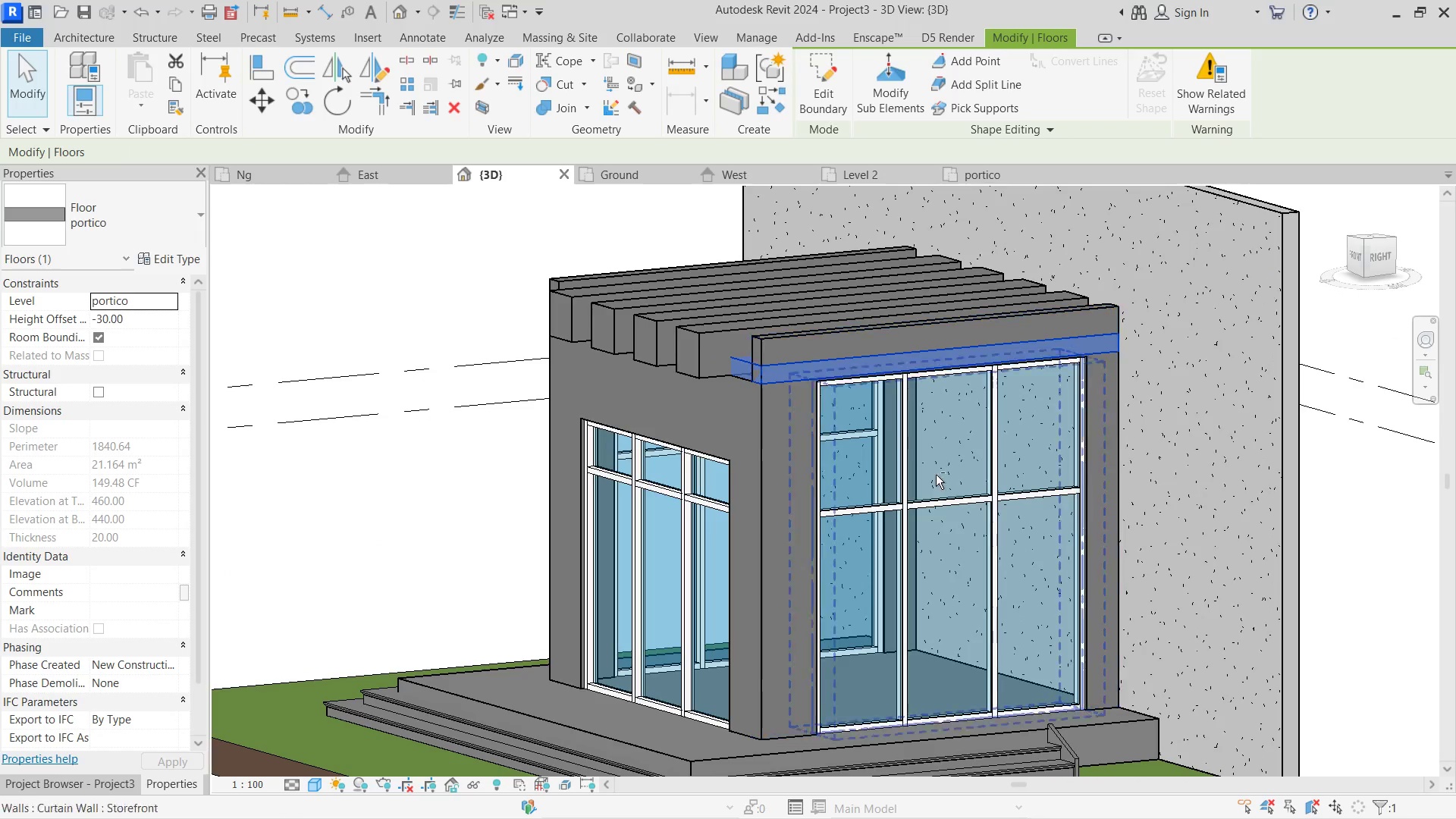 
triple_click([998, 475])
 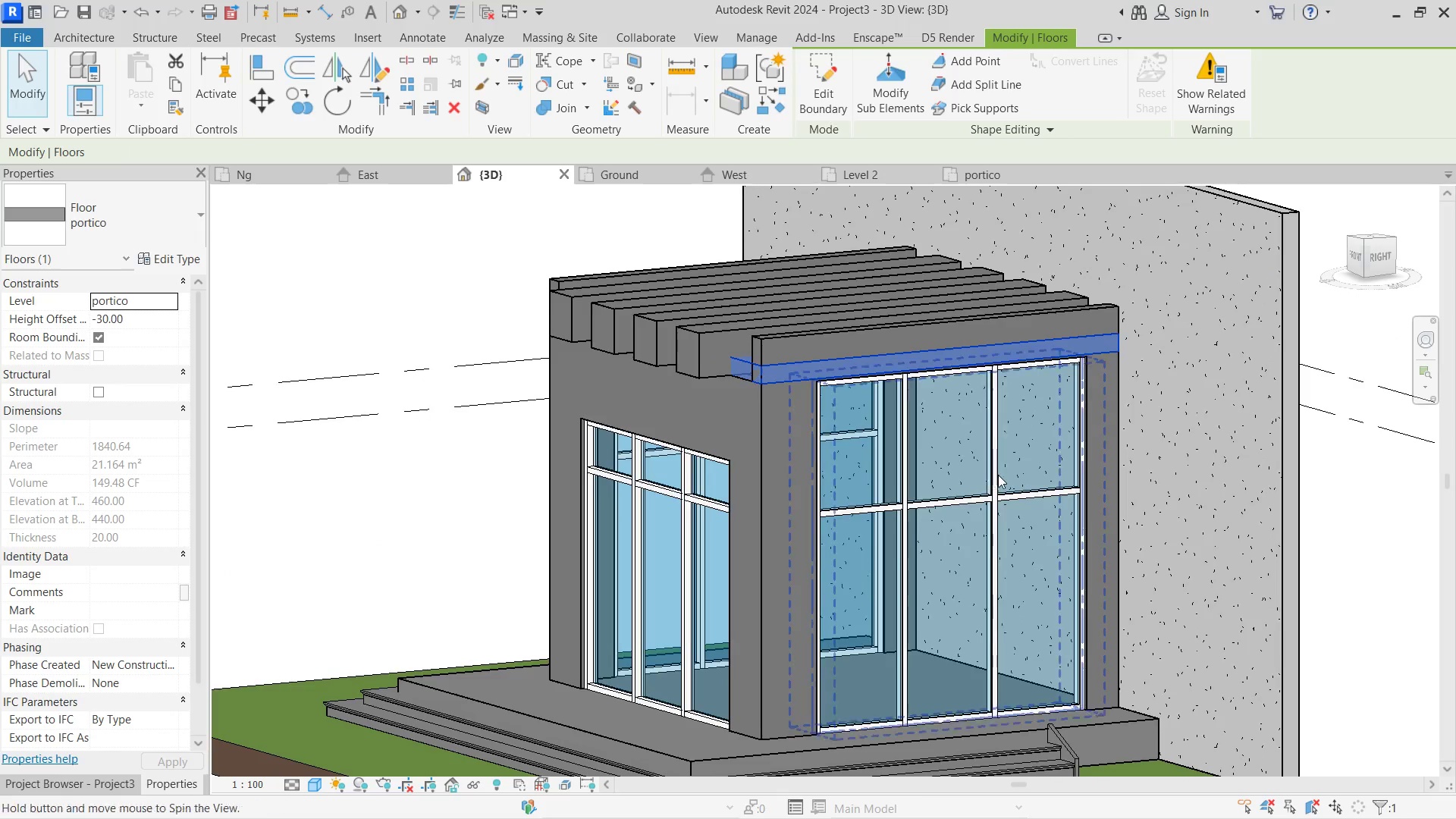 
triple_click([998, 475])
 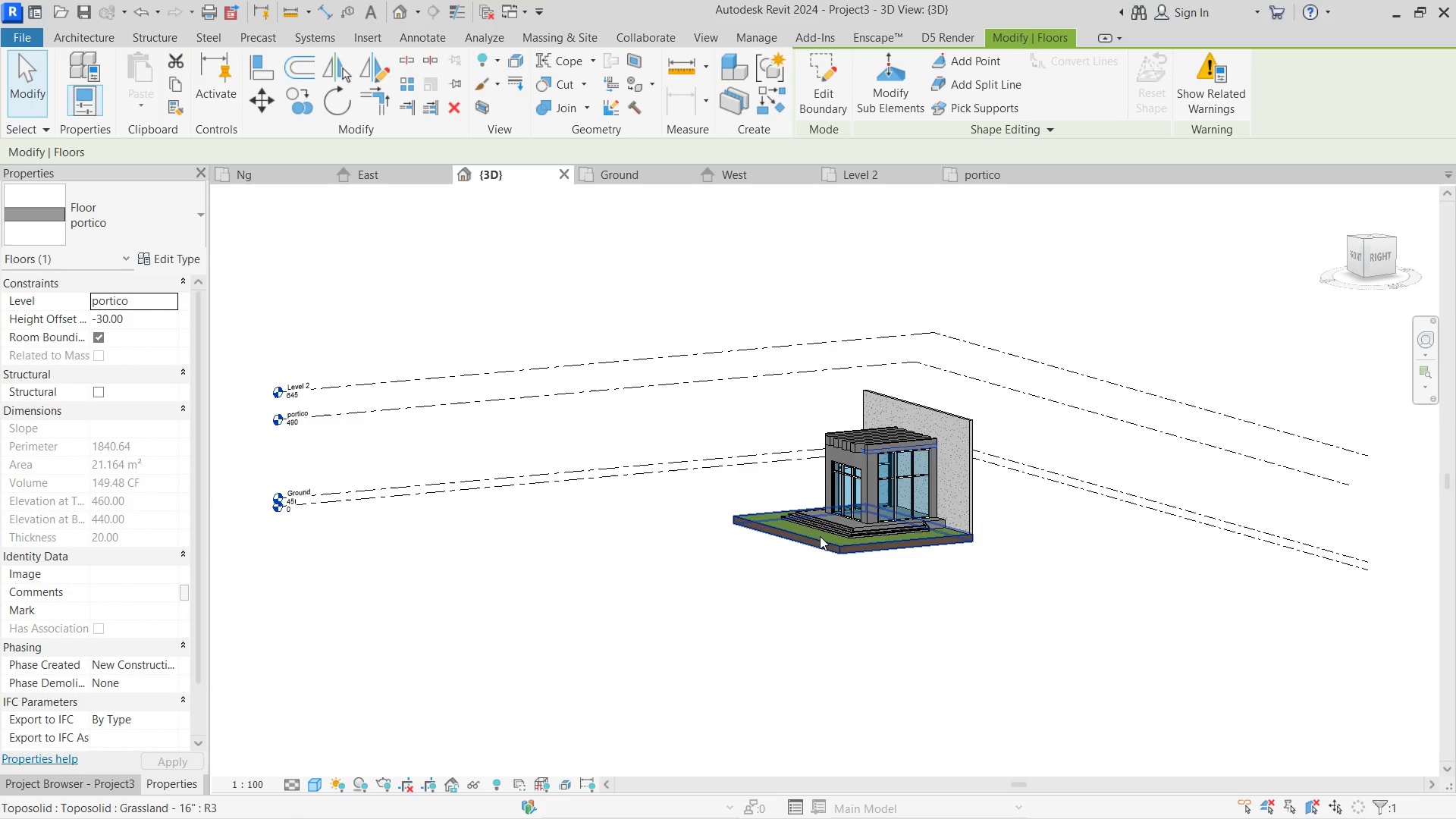 
scroll: coordinate [896, 498], scroll_direction: up, amount: 4.0
 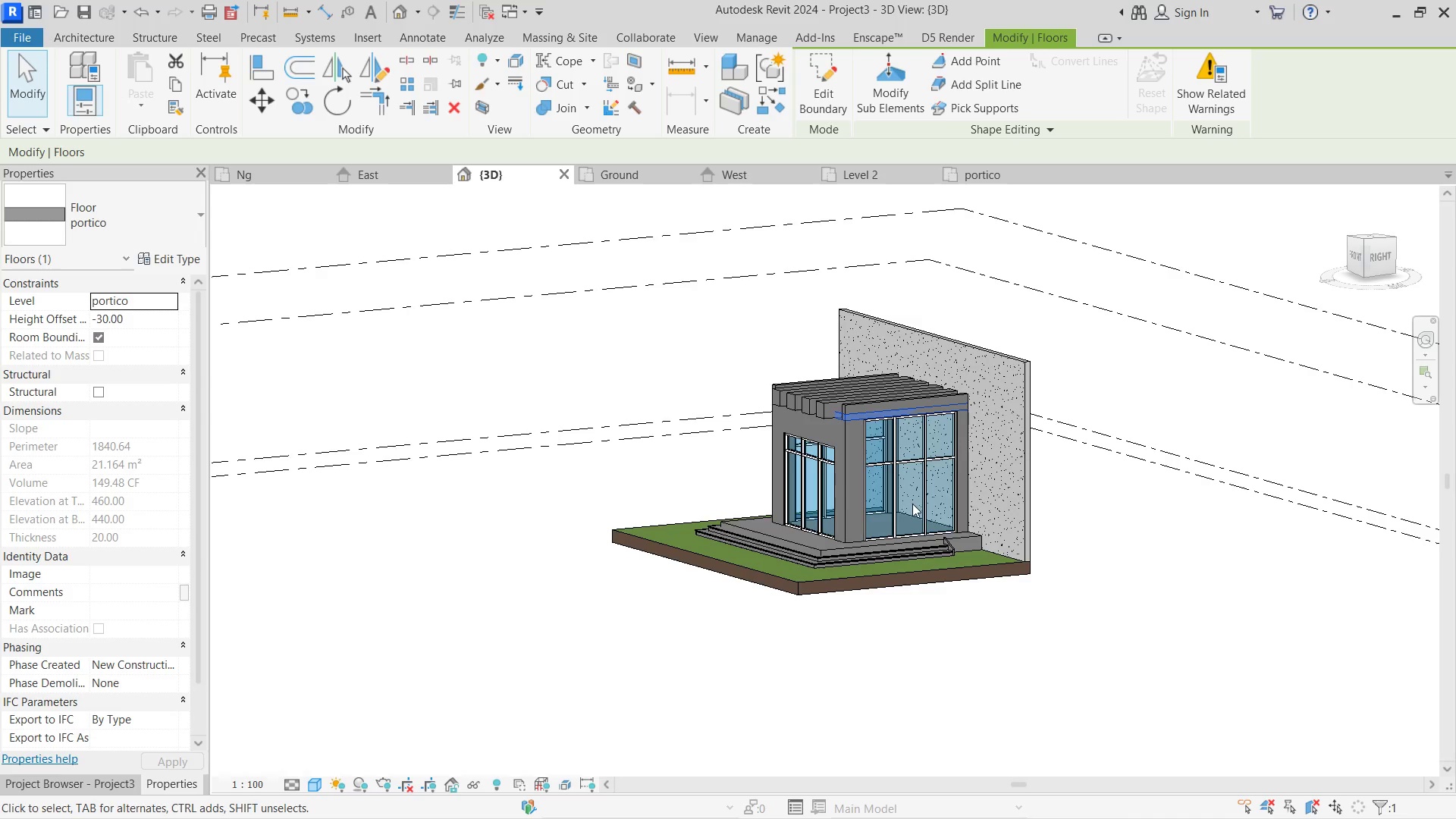 
hold_key(key=ShiftLeft, duration=0.52)
 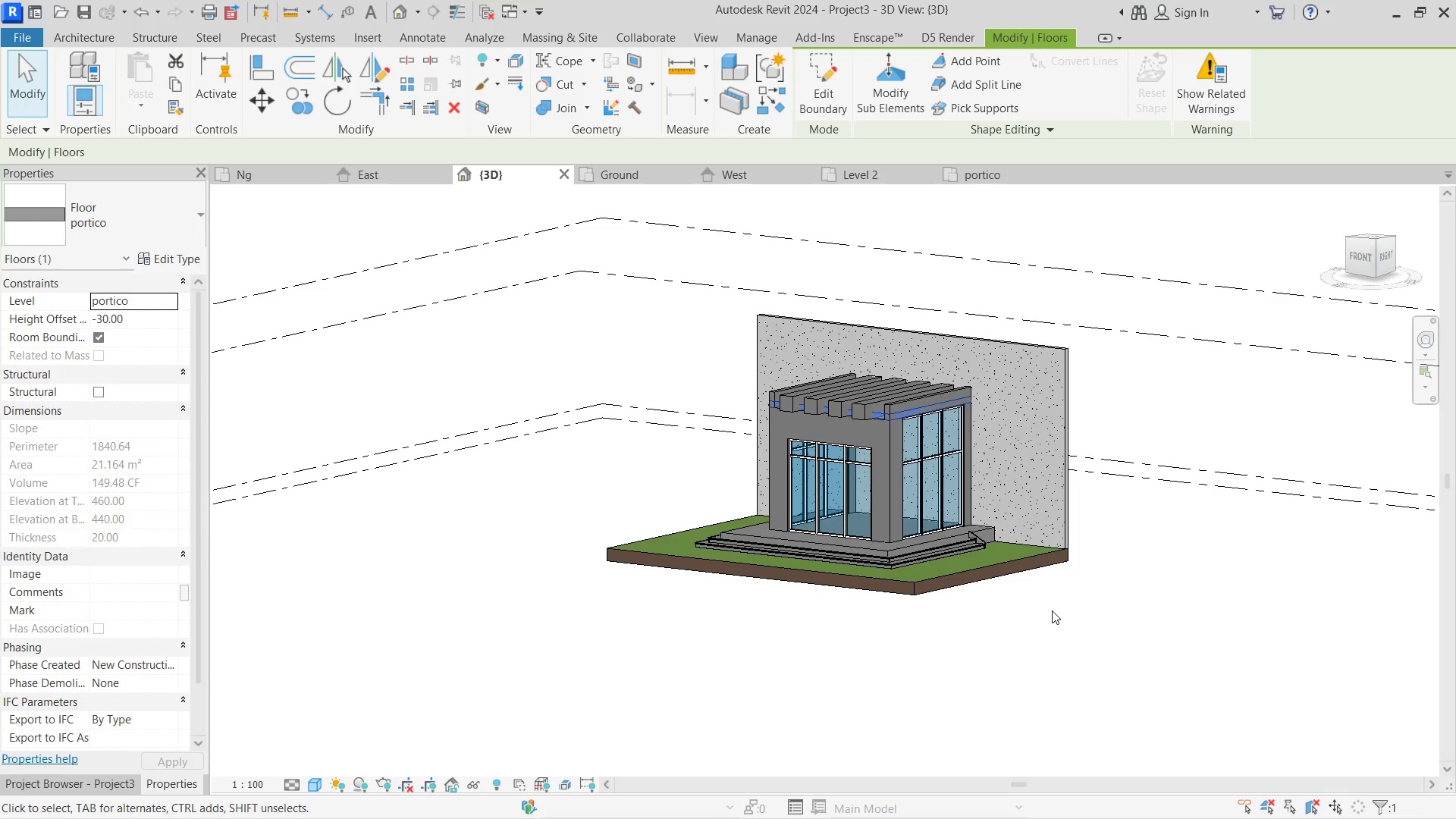 
wait(36.98)
 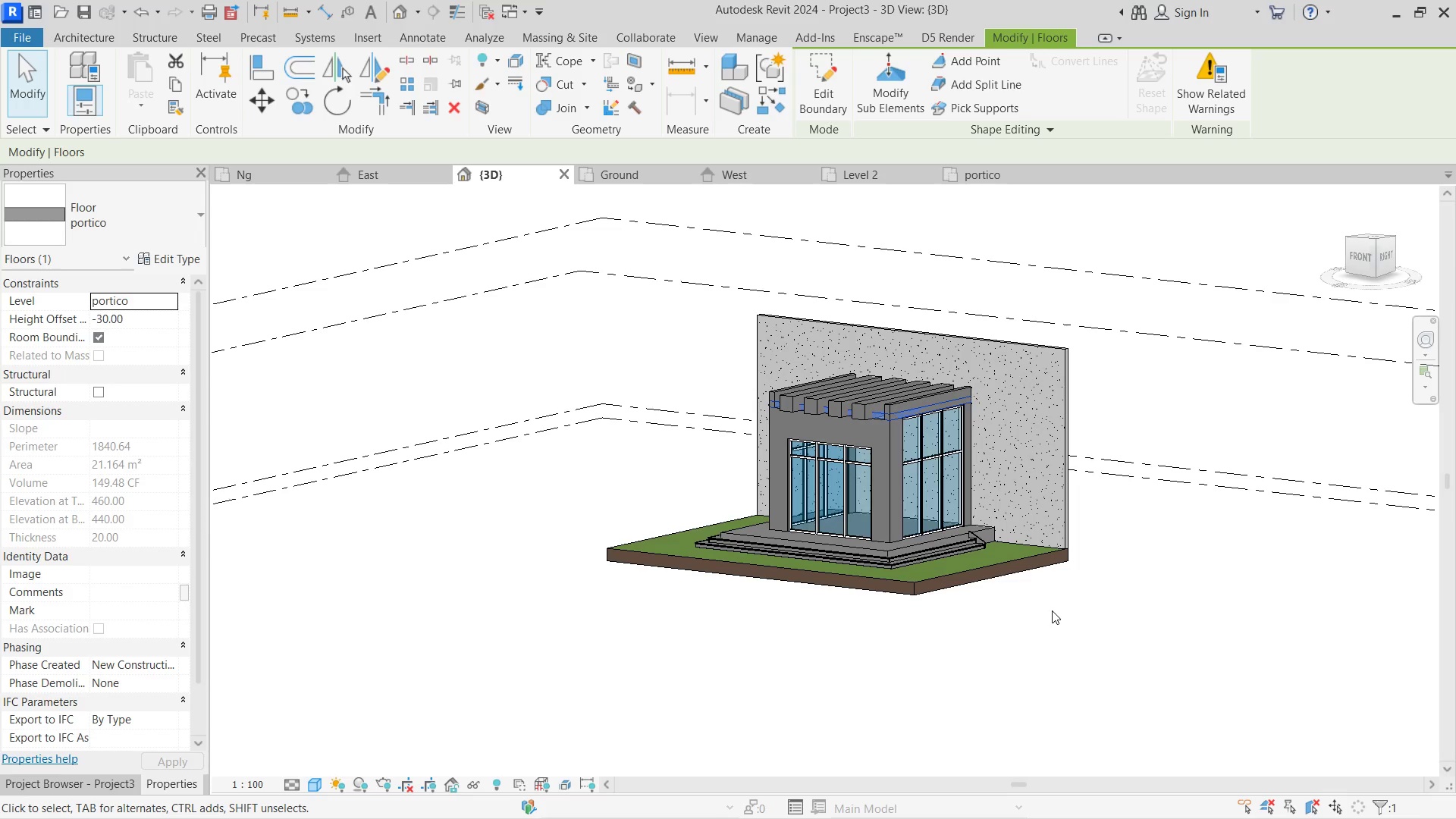 
hold_key(key=ShiftLeft, duration=0.56)
triple_click([1062, 607])
 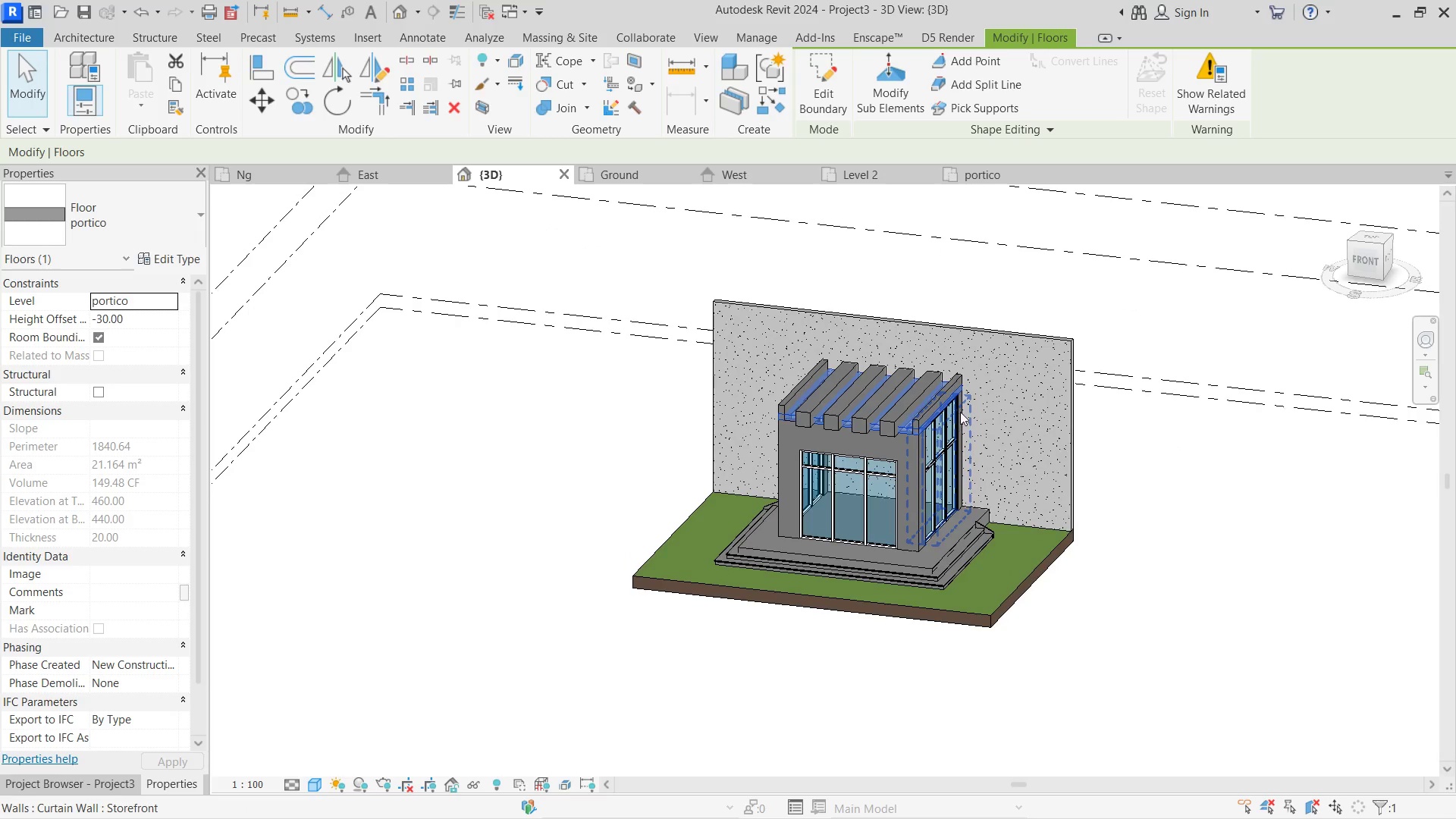 
scroll: coordinate [966, 417], scroll_direction: up, amount: 3.0
 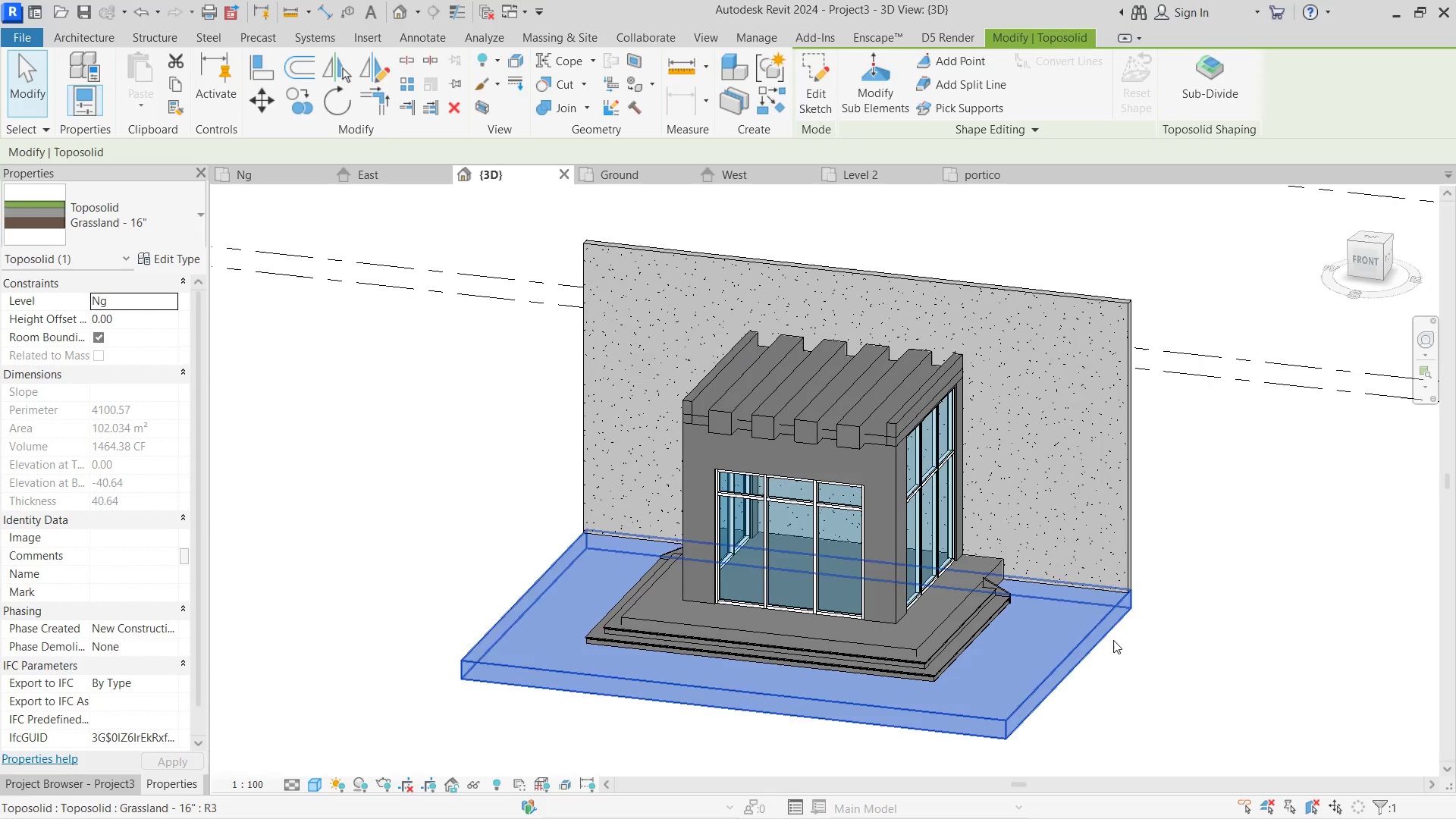 
double_click([1133, 685])
 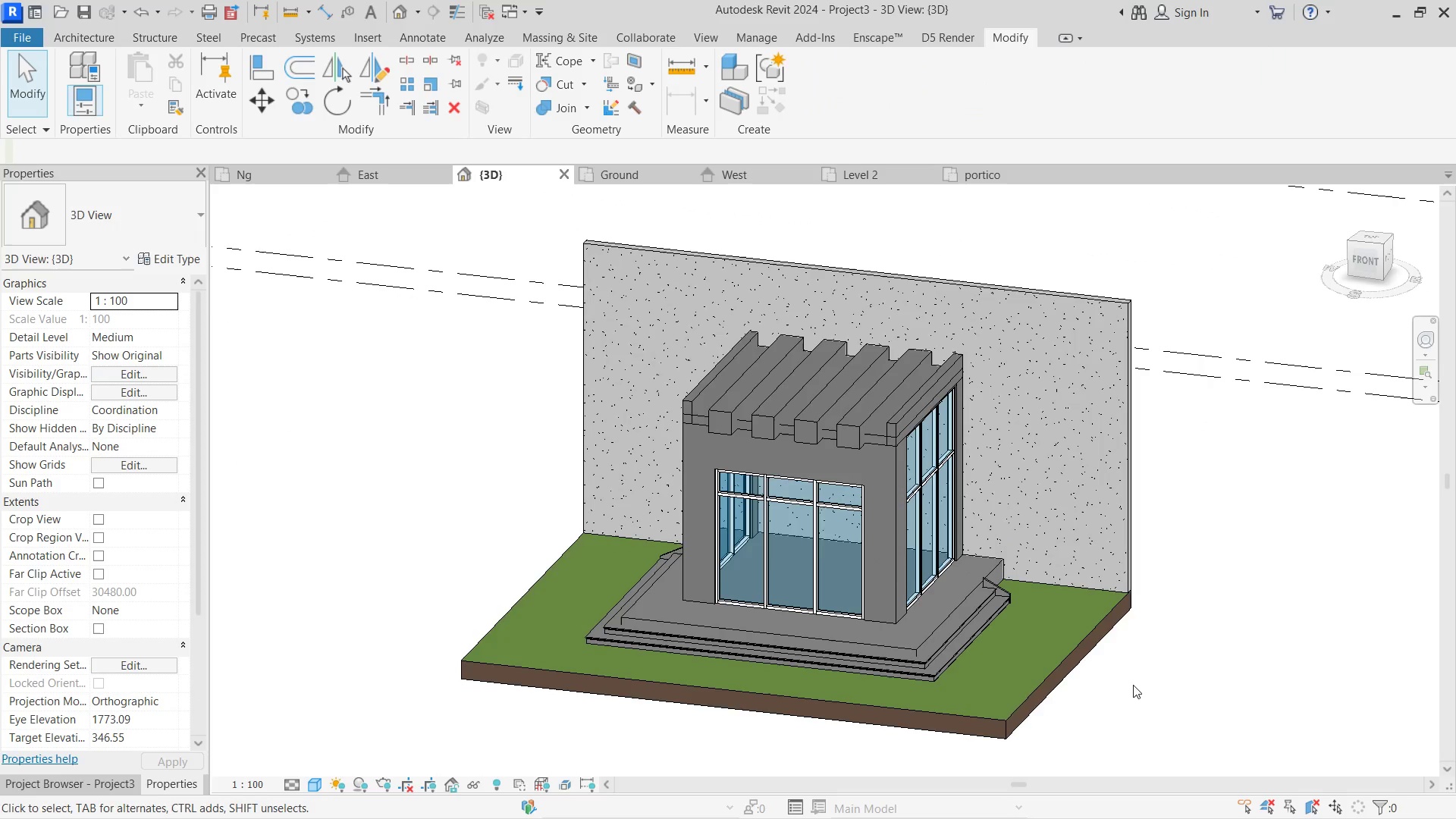 
hold_key(key=ShiftLeft, duration=0.73)
right_click([1025, 582])
 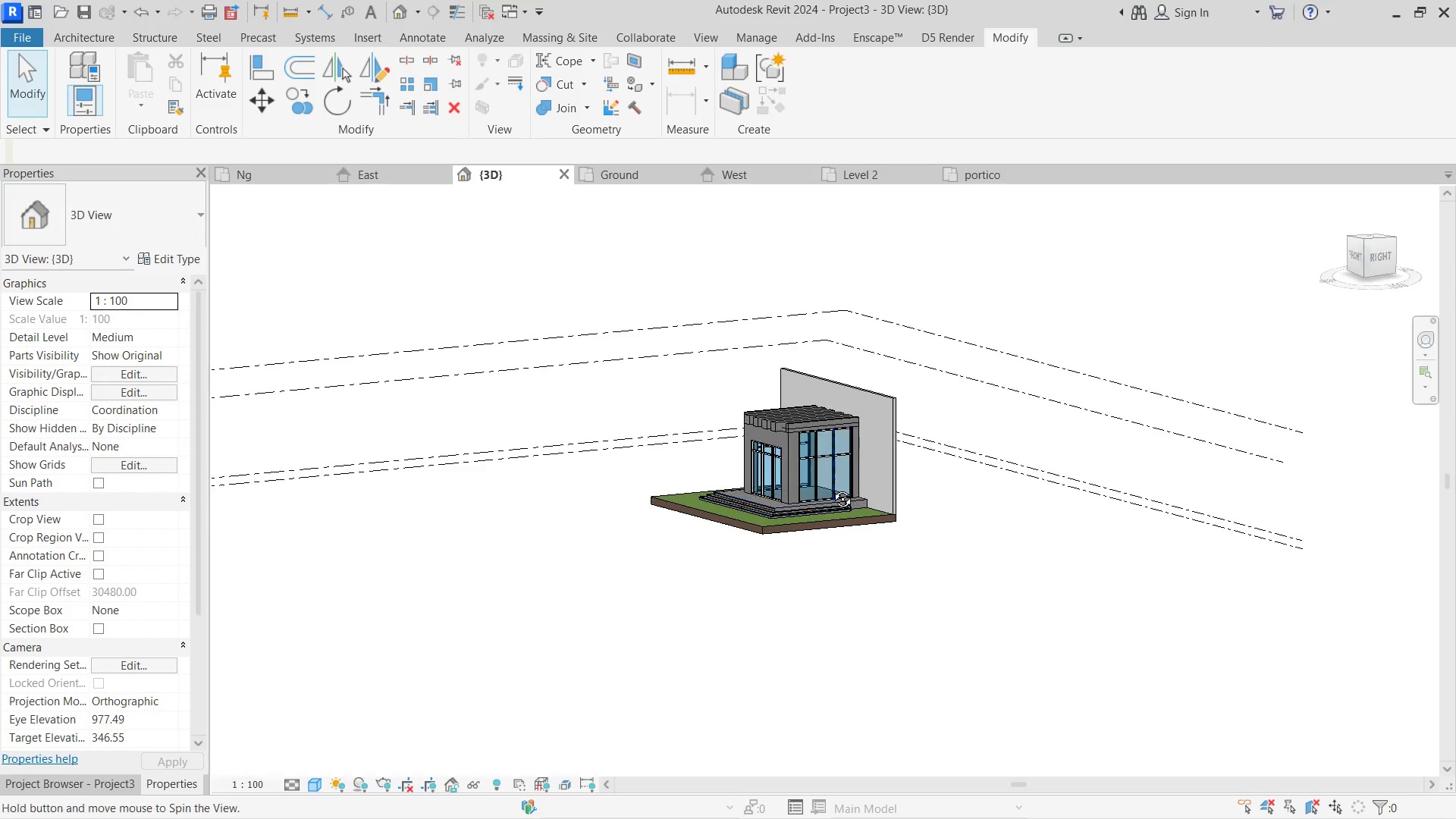 
hold_key(key=ShiftLeft, duration=1.16)
 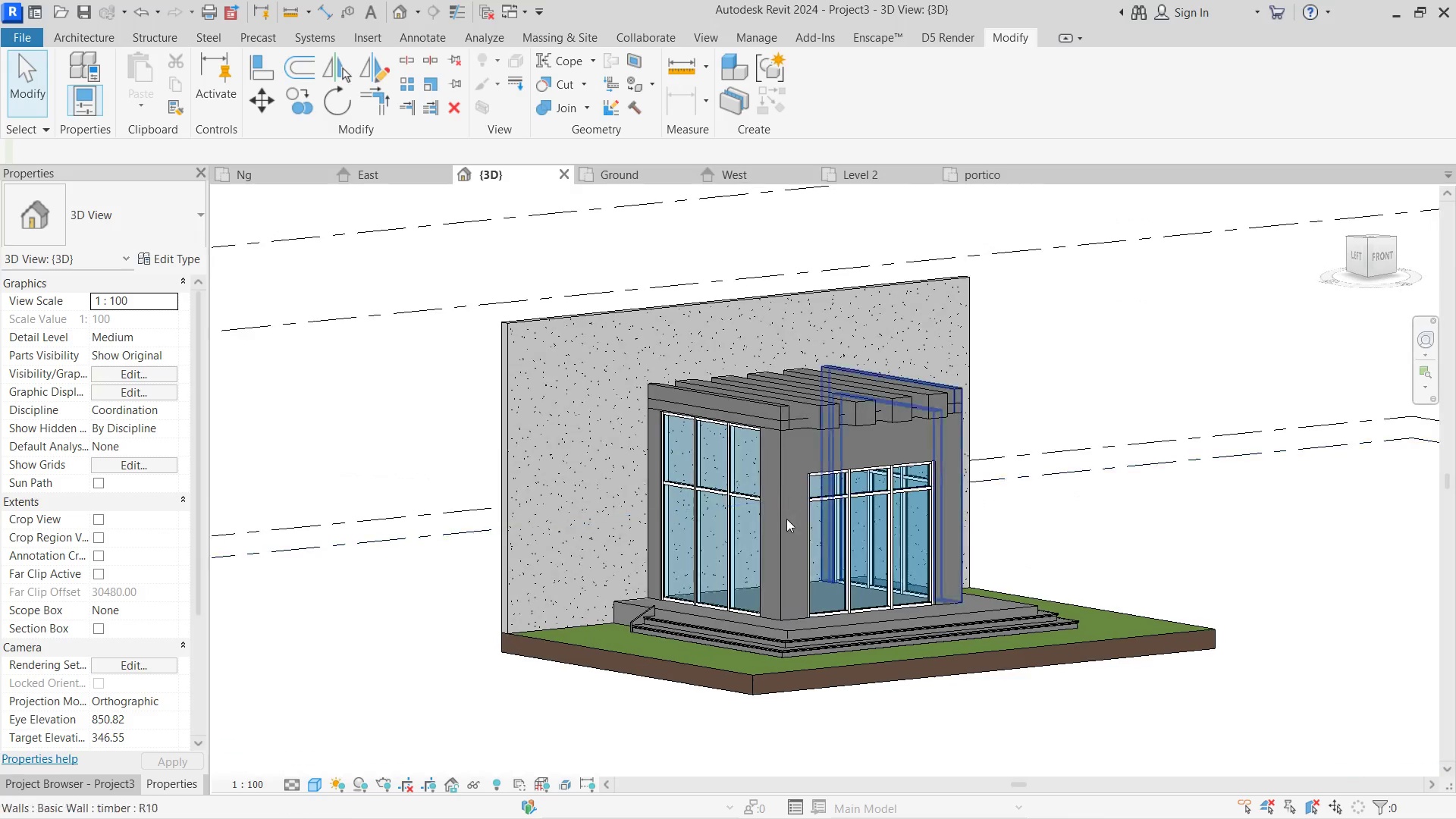 
scroll: coordinate [792, 426], scroll_direction: up, amount: 7.0
 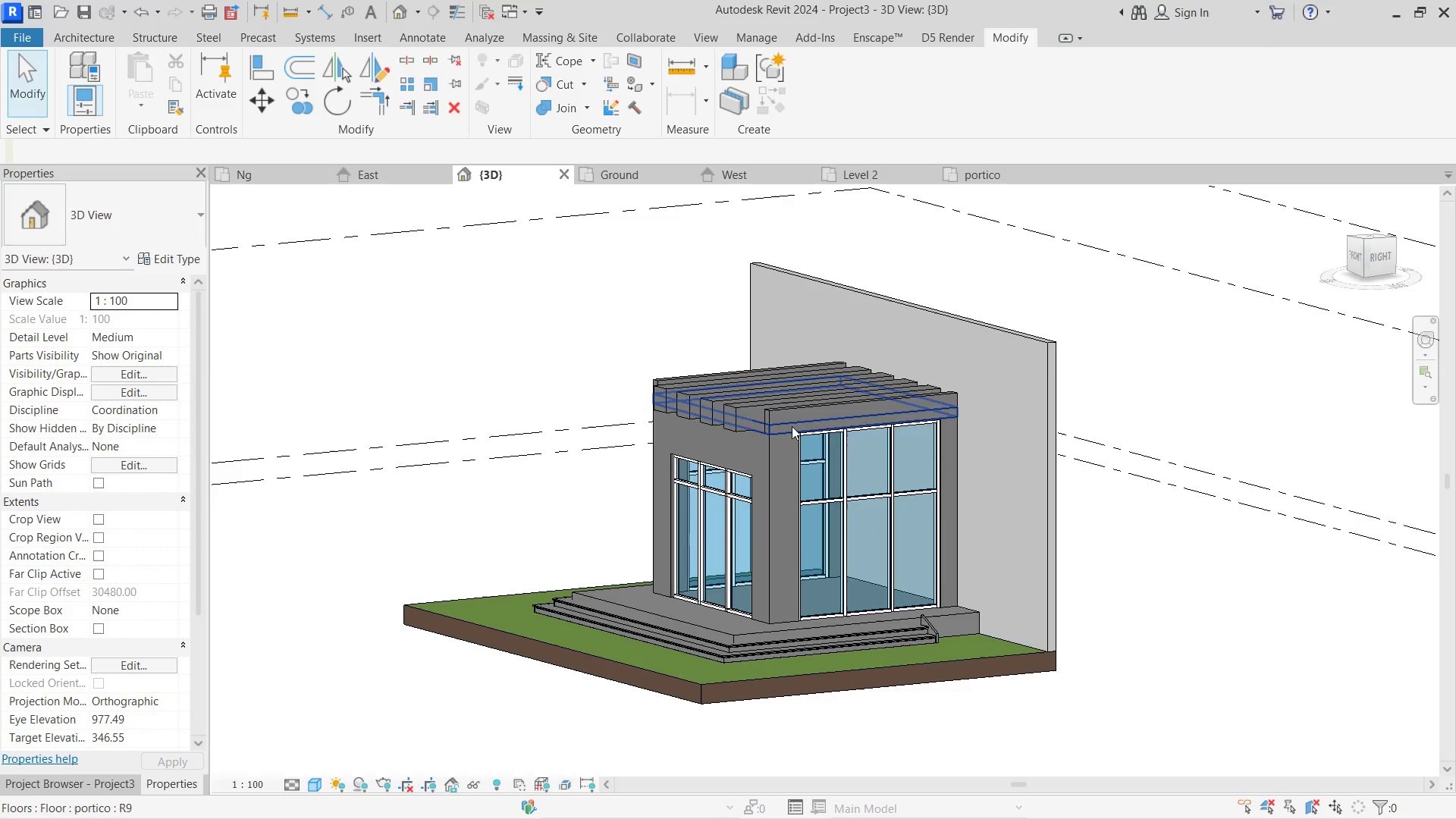 
hold_key(key=ShiftLeft, duration=1.27)
triple_click([445, 544])
 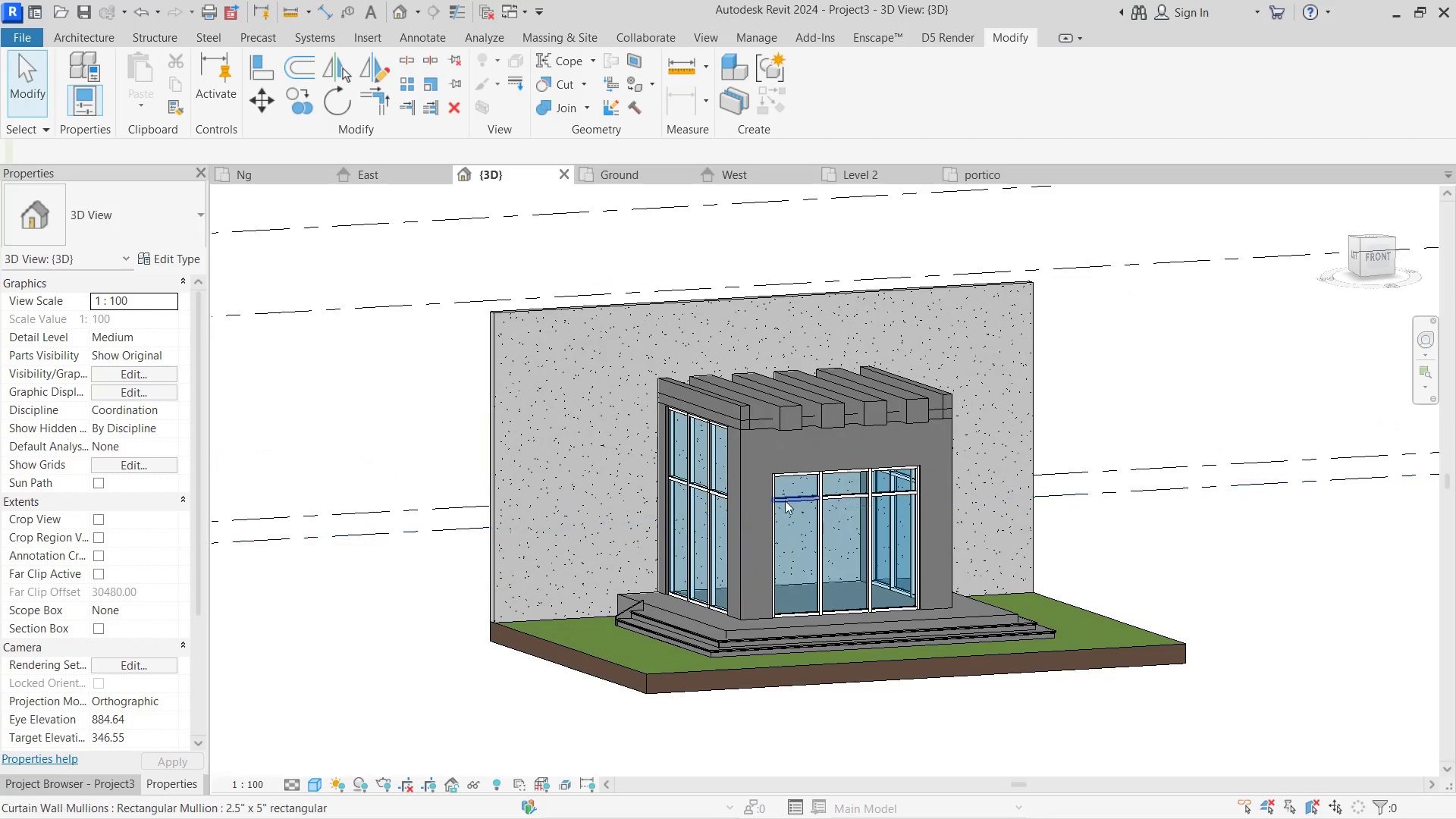 
hold_key(key=ShiftLeft, duration=0.59)
 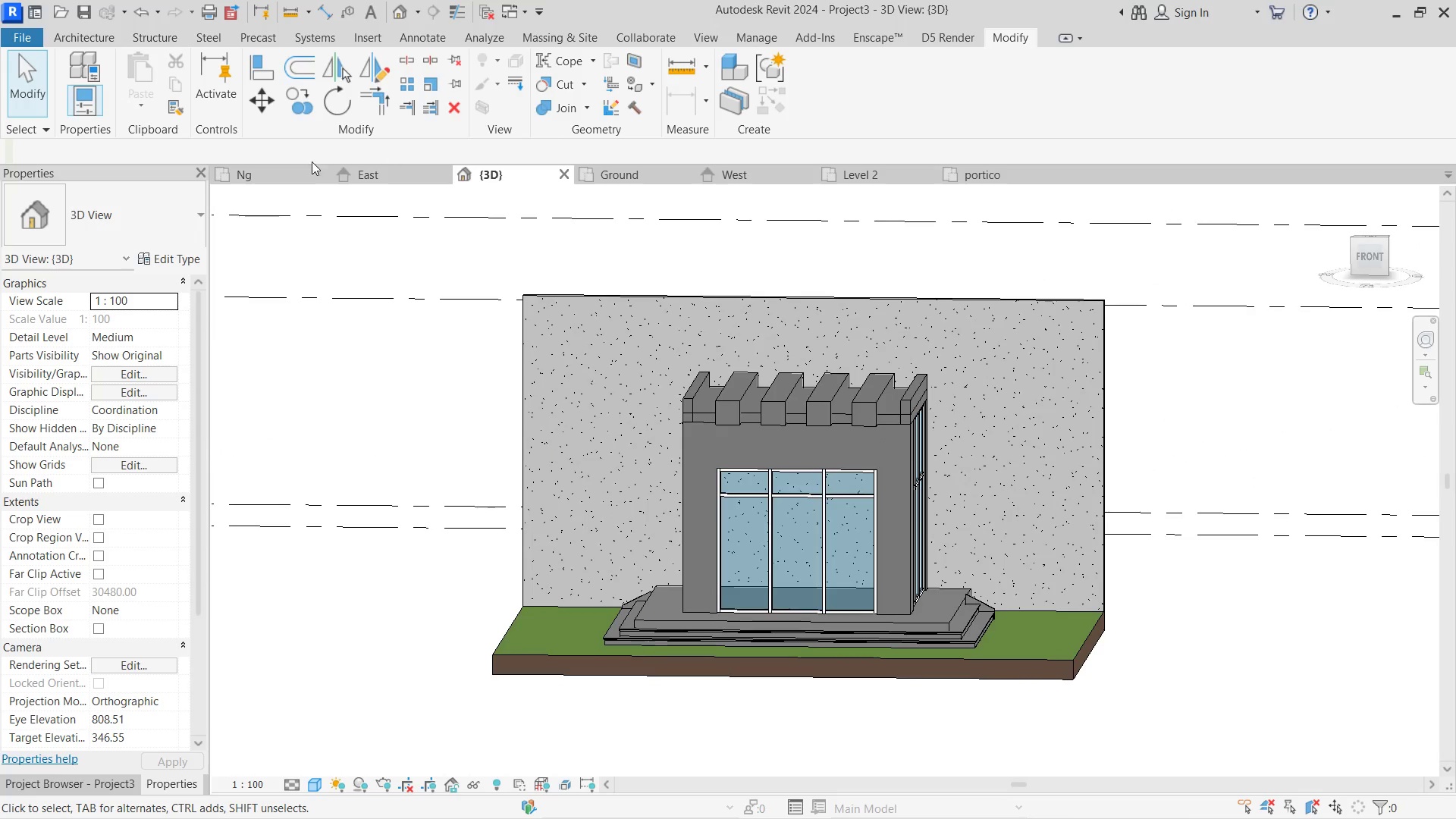 
left_click([601, 171])
 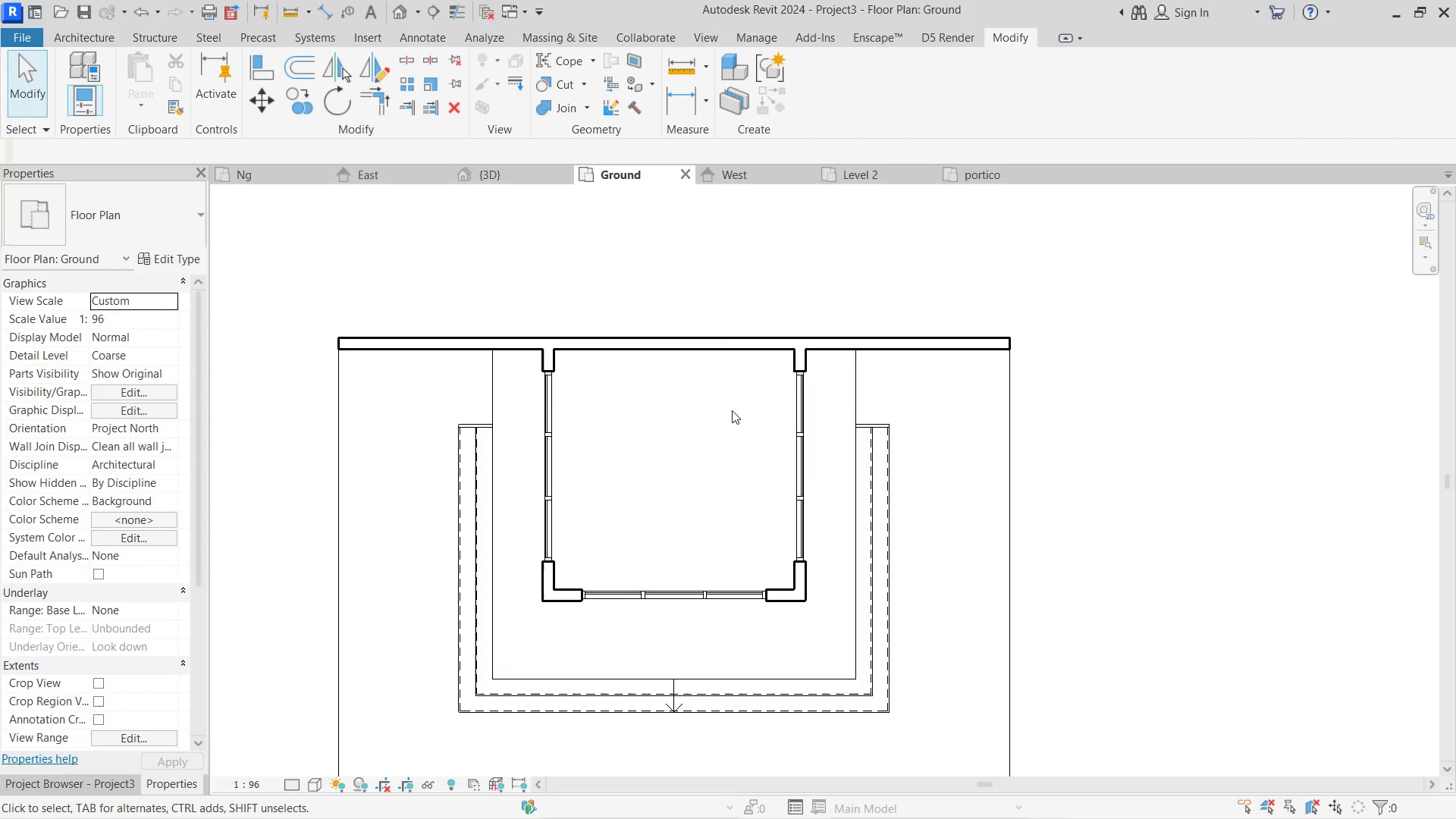 
scroll: coordinate [674, 362], scroll_direction: down, amount: 3.0
 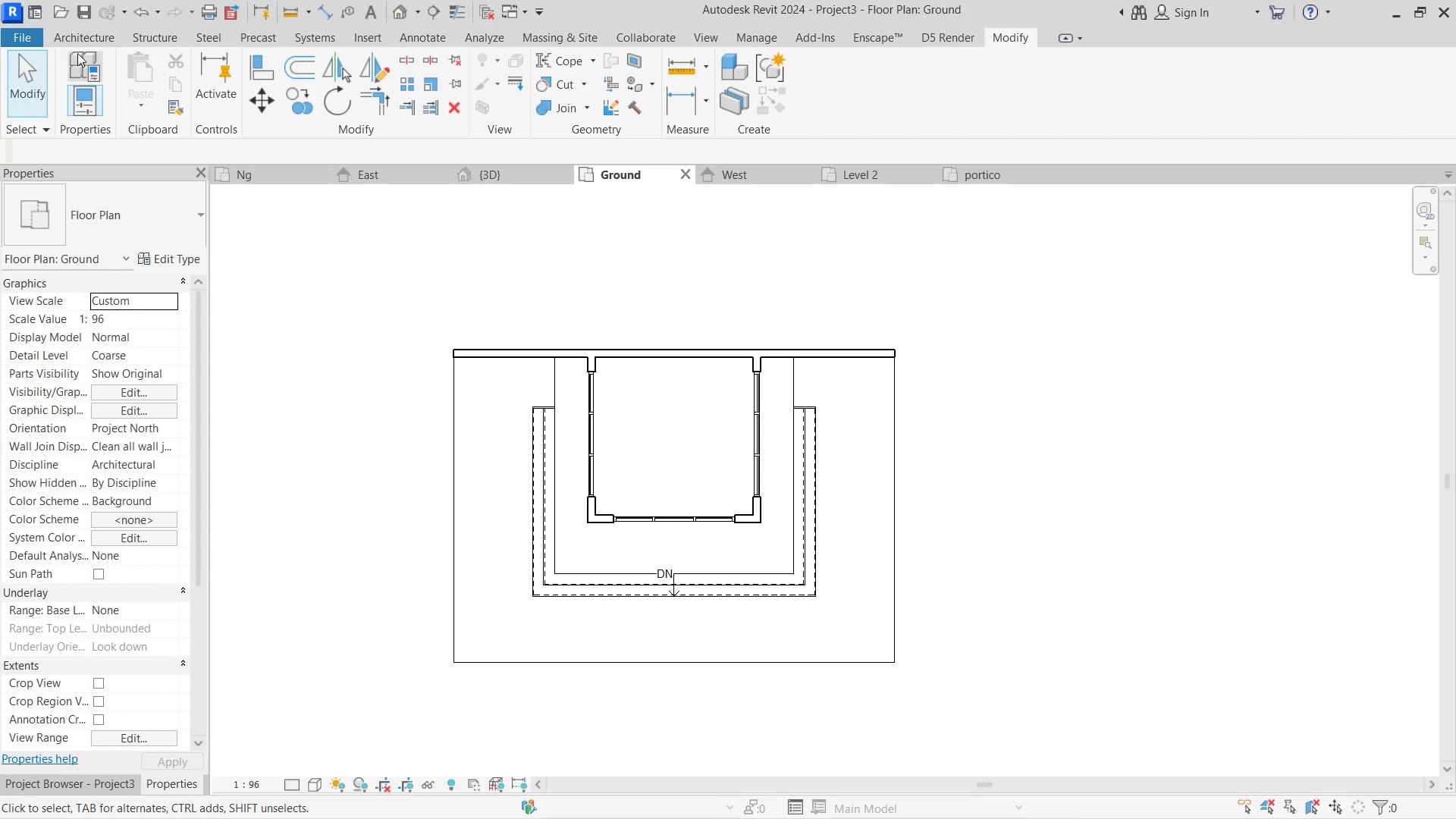 
left_click([83, 34])
 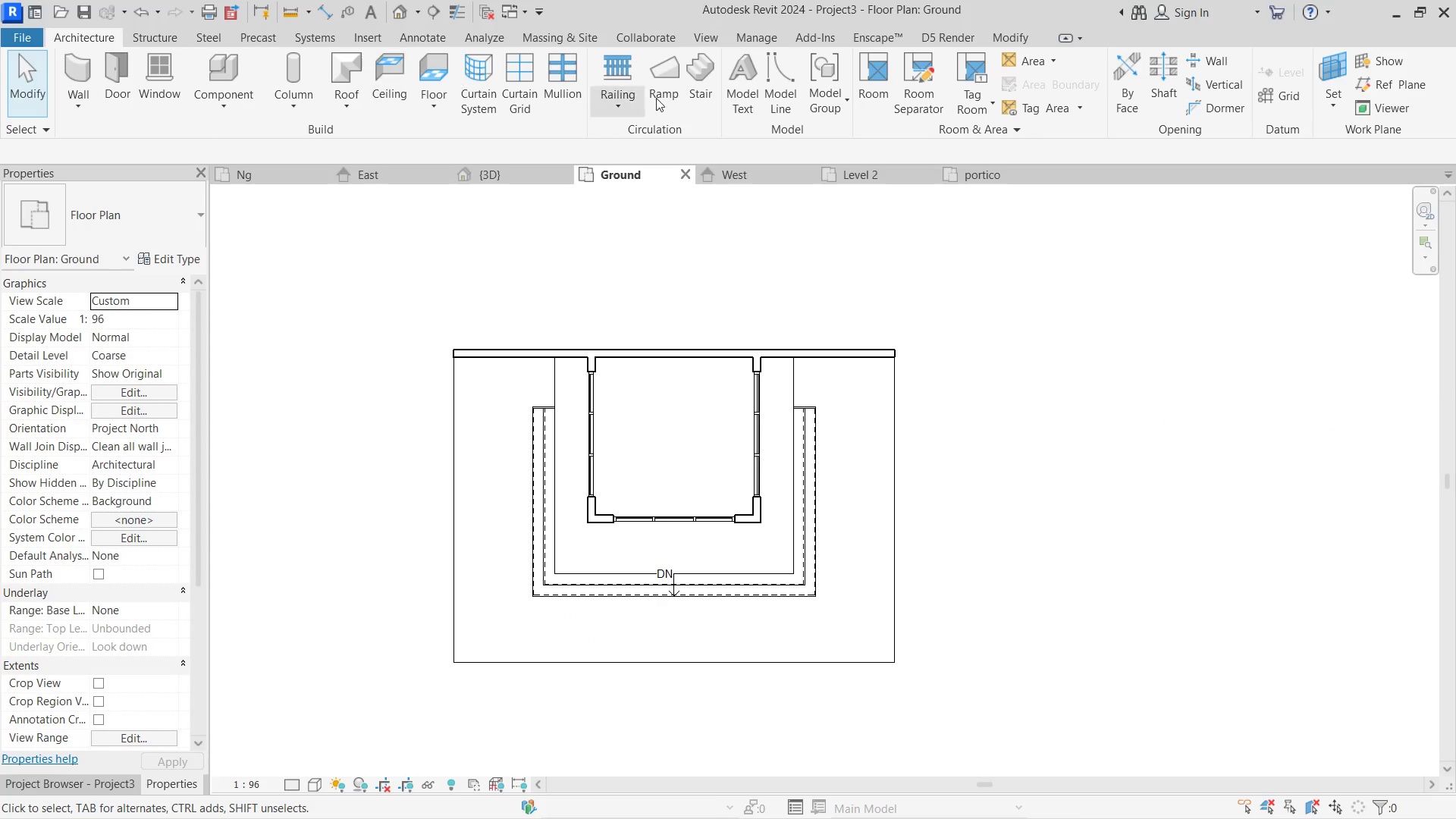 
mouse_move([698, 82])
 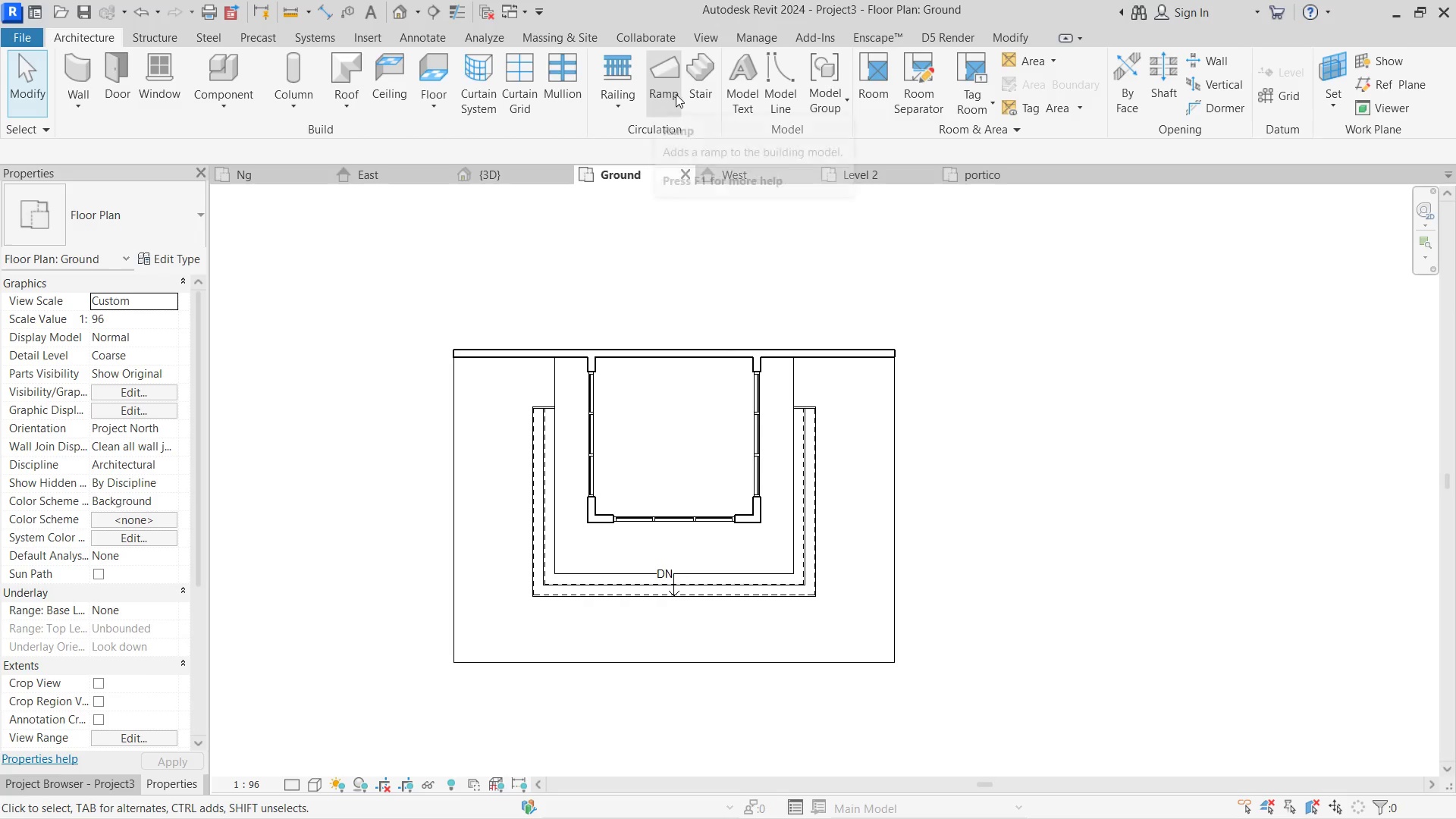 
left_click([756, 88])
 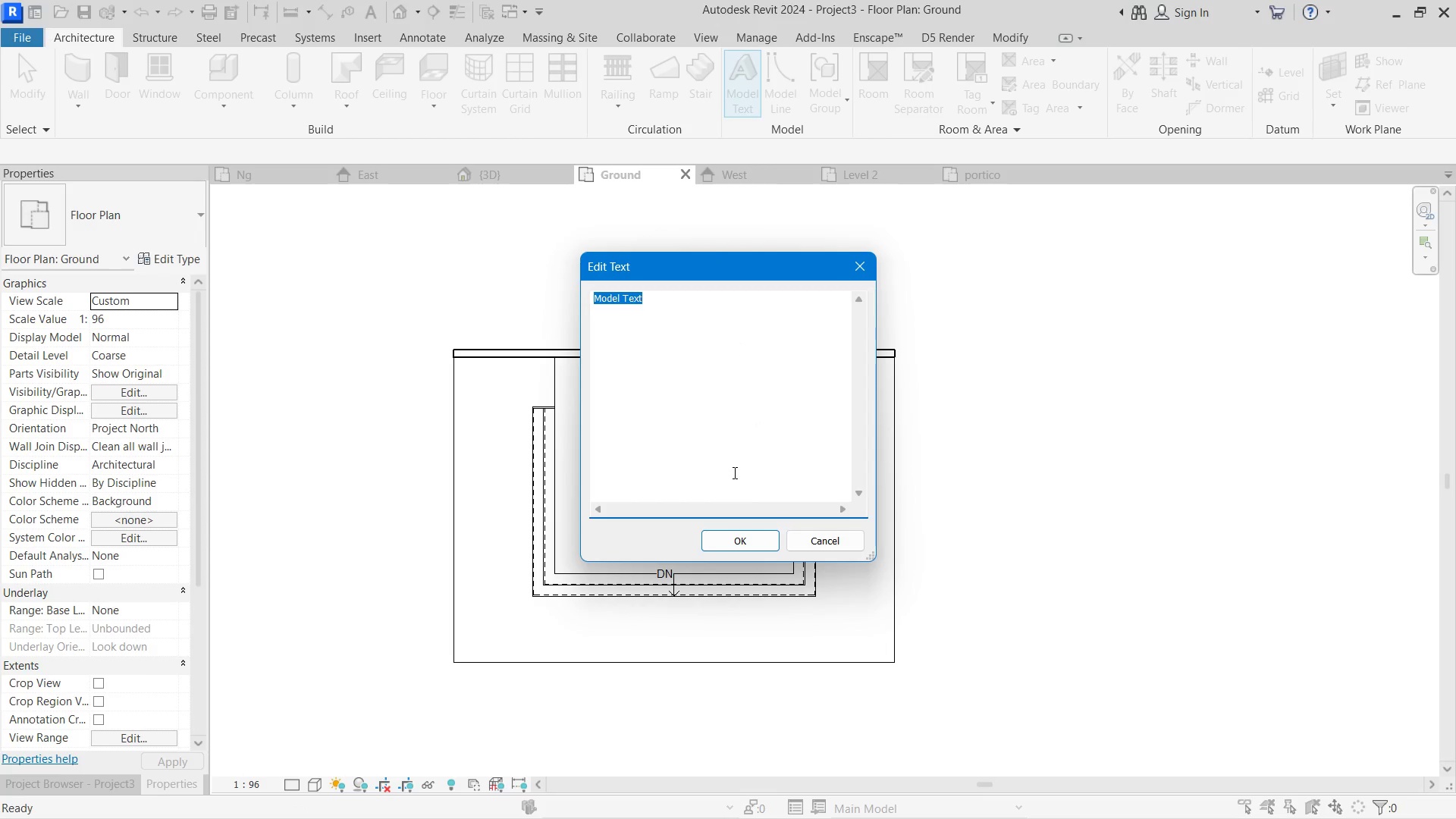 
key(Alt+Tab)